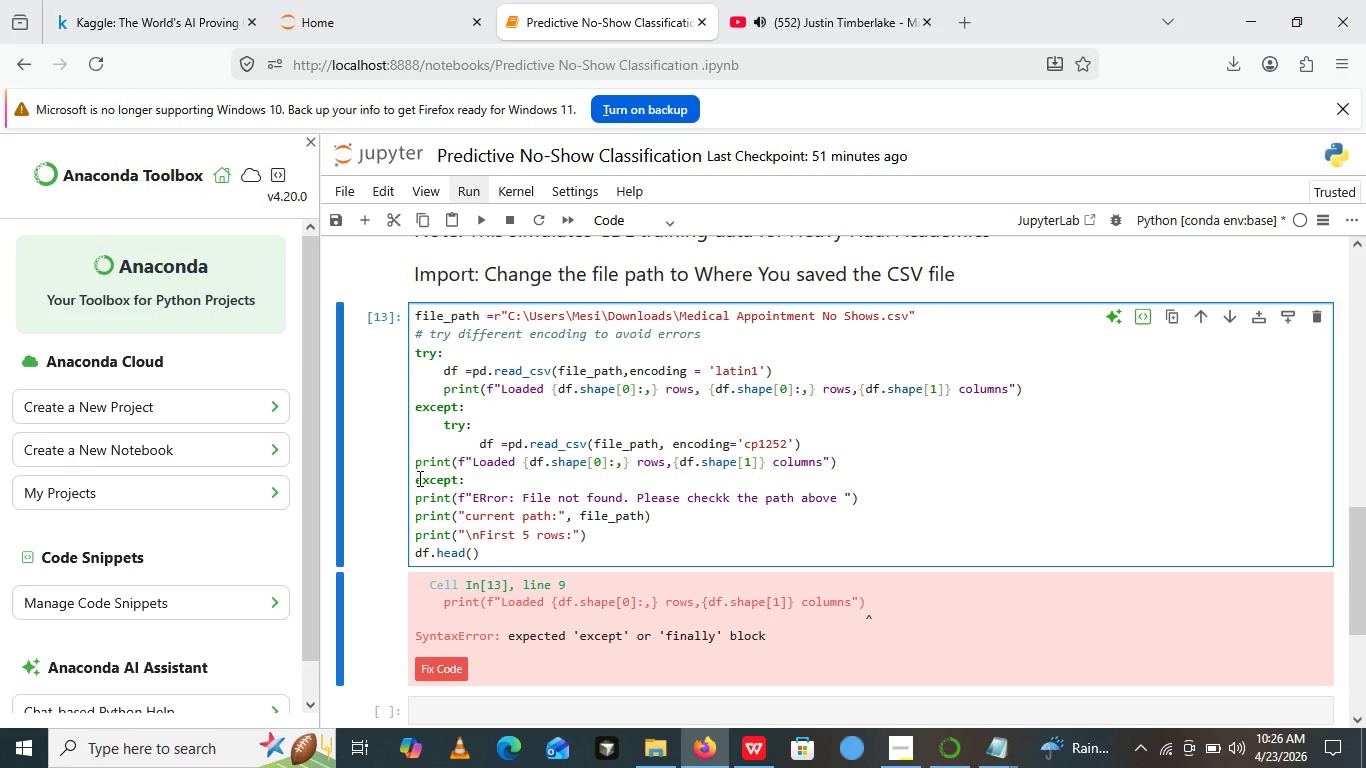 
left_click([412, 485])
 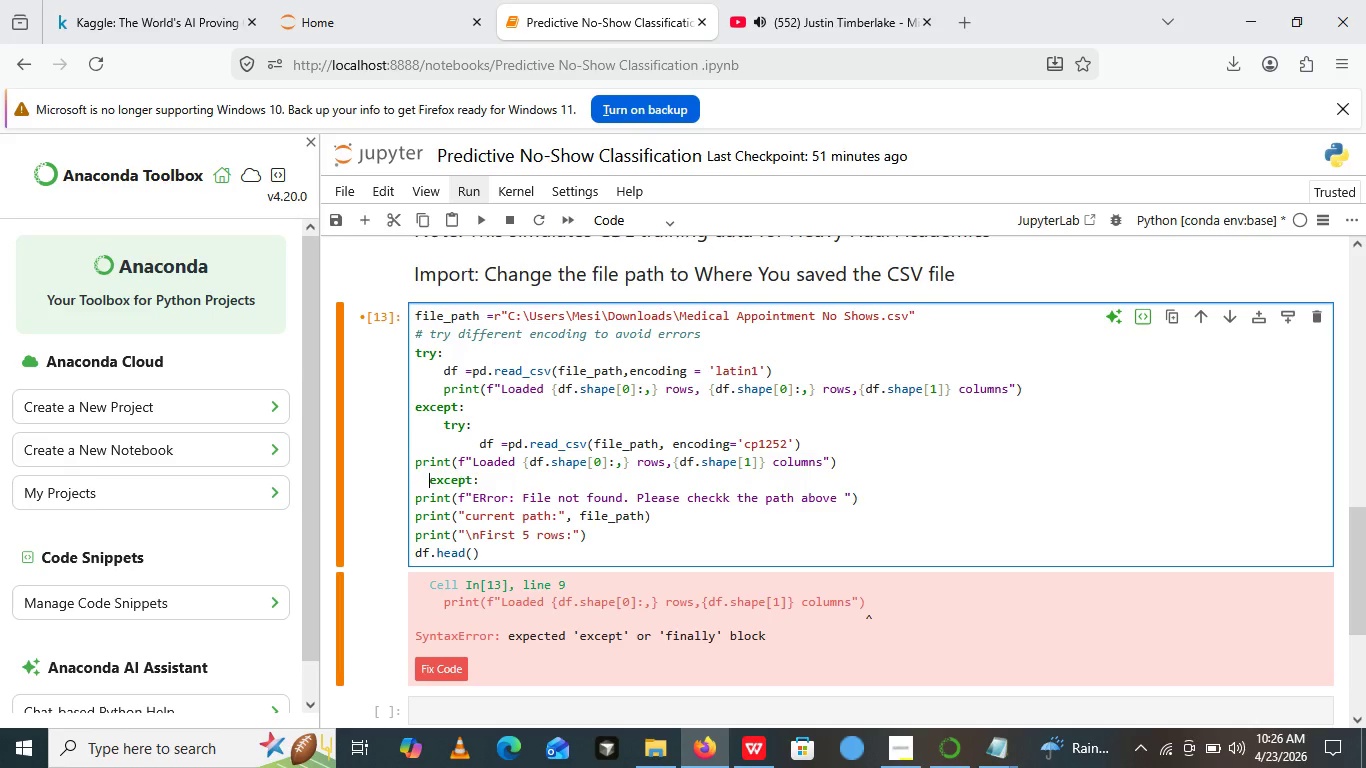 
key(Space)
 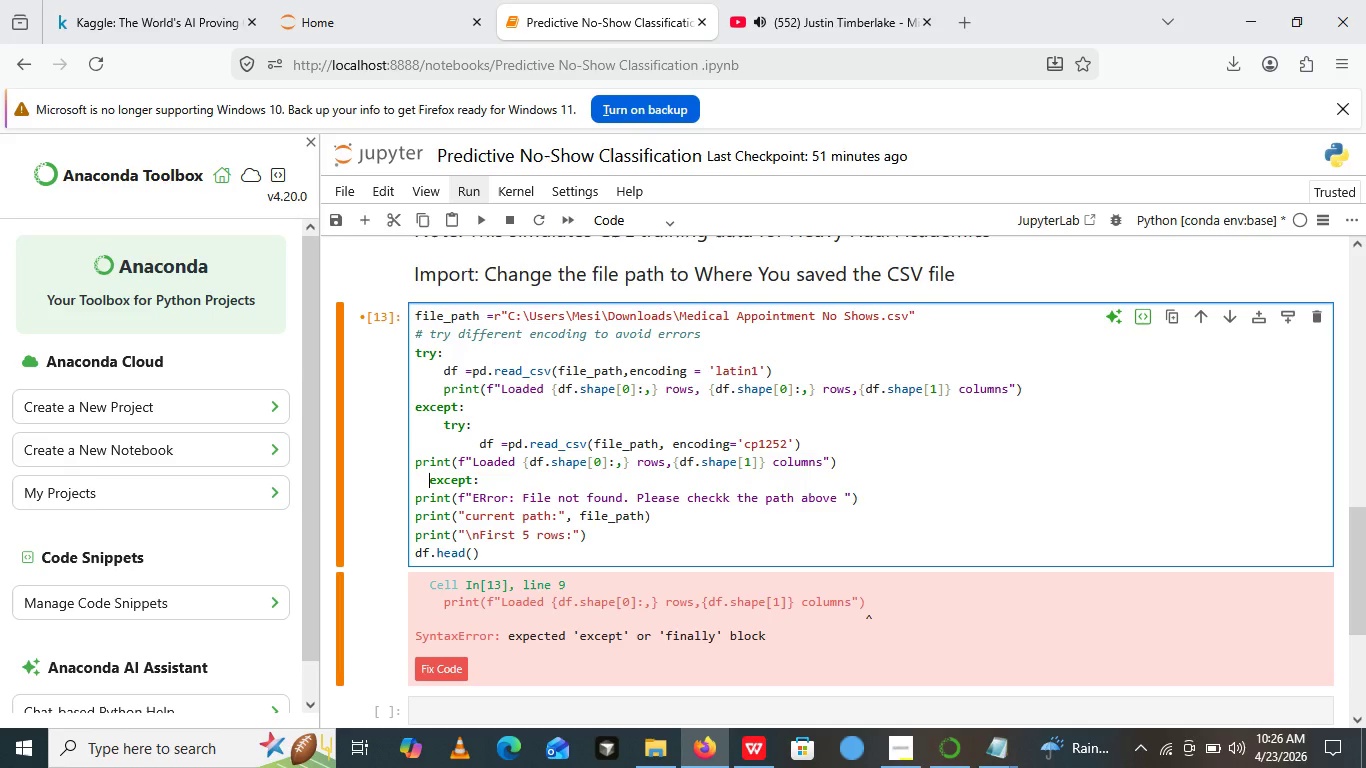 
key(Space)
 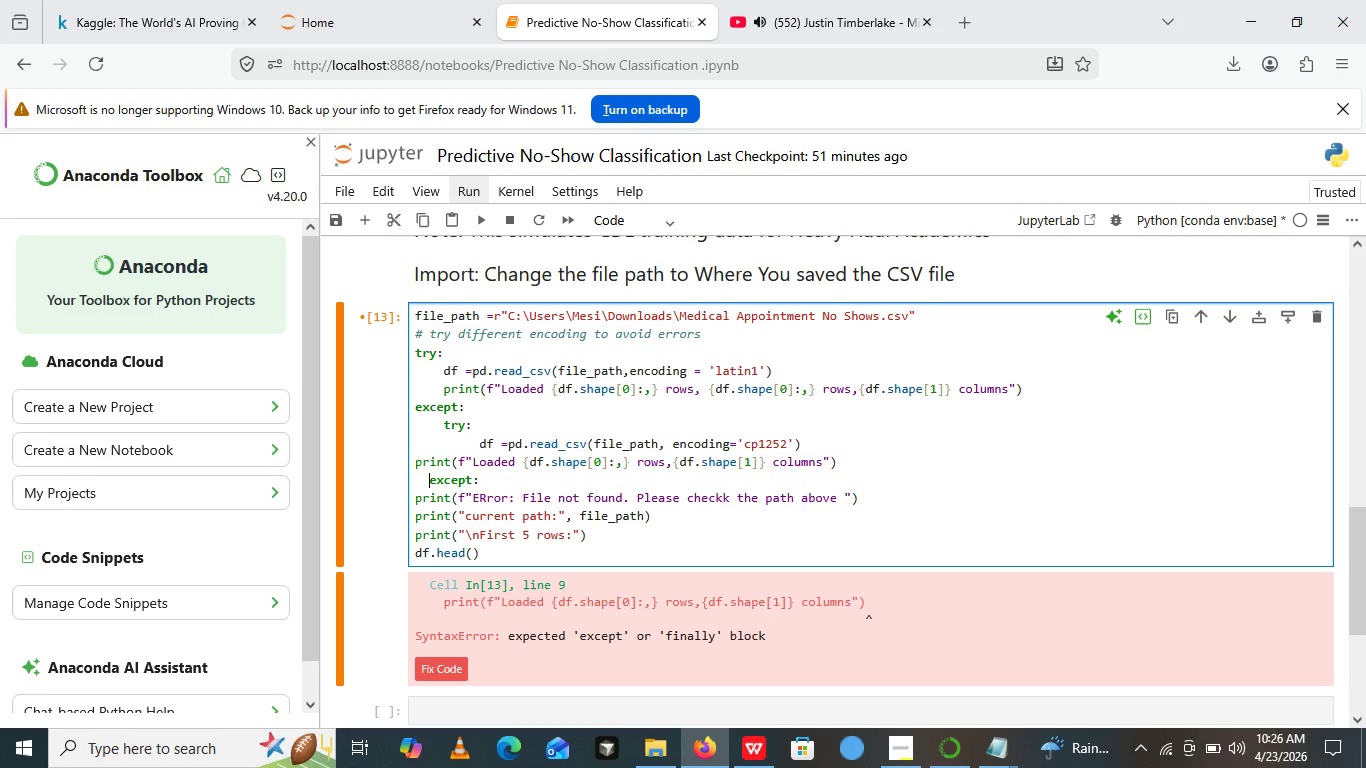 
key(Space)
 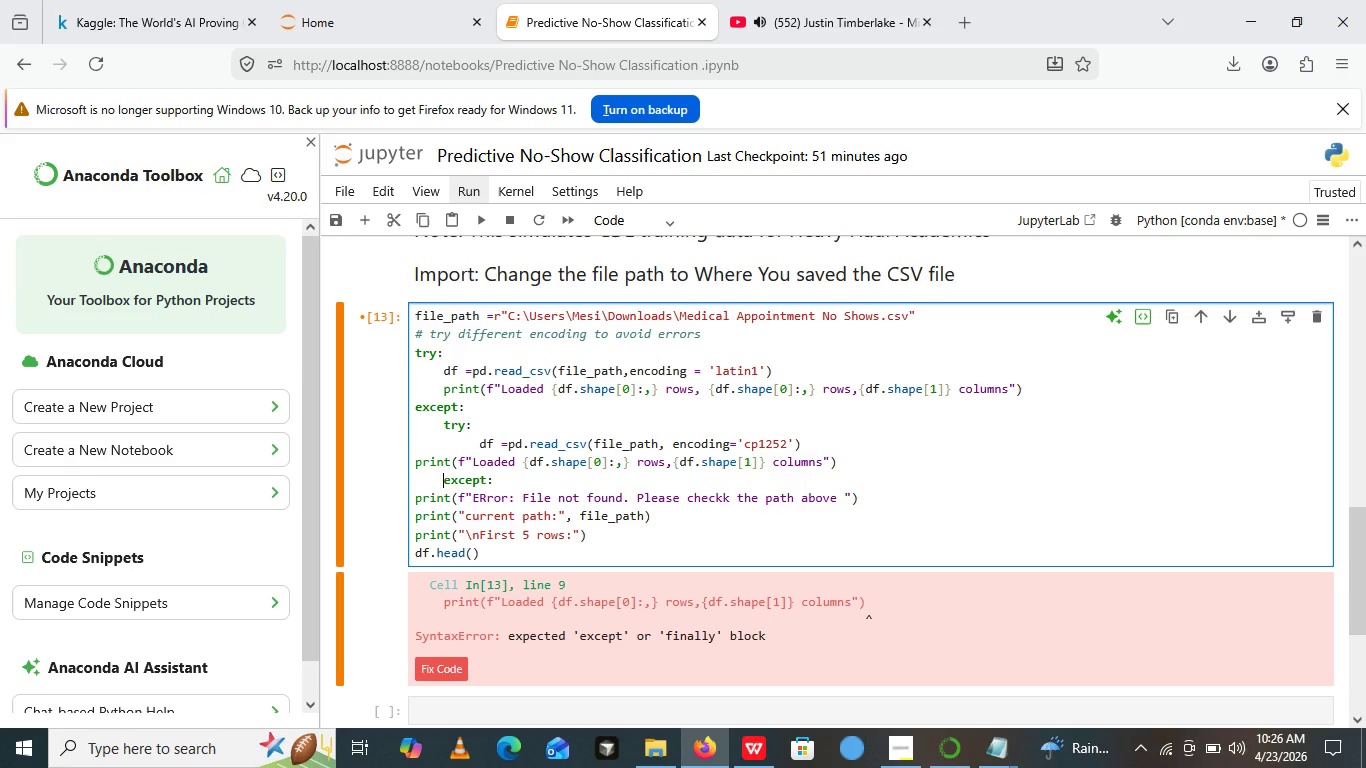 
key(Space)
 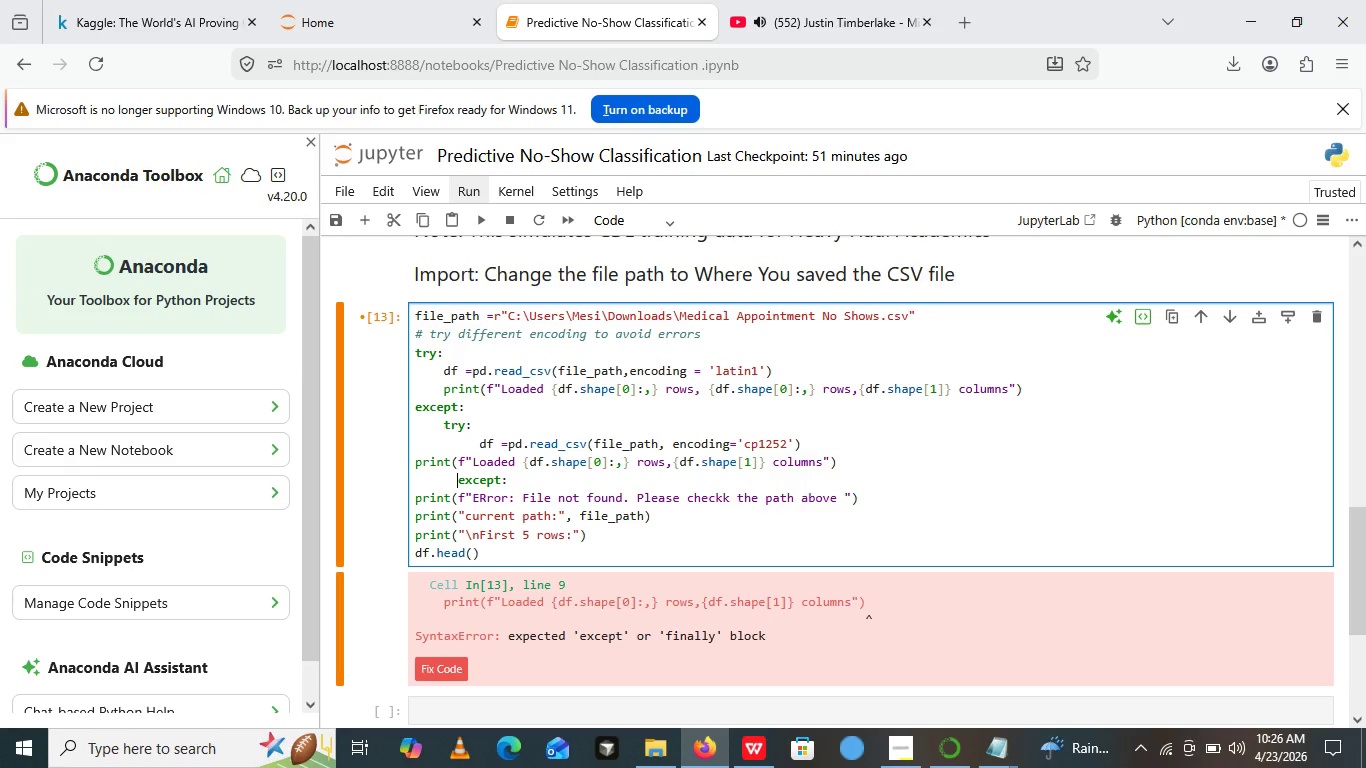 
key(Space)
 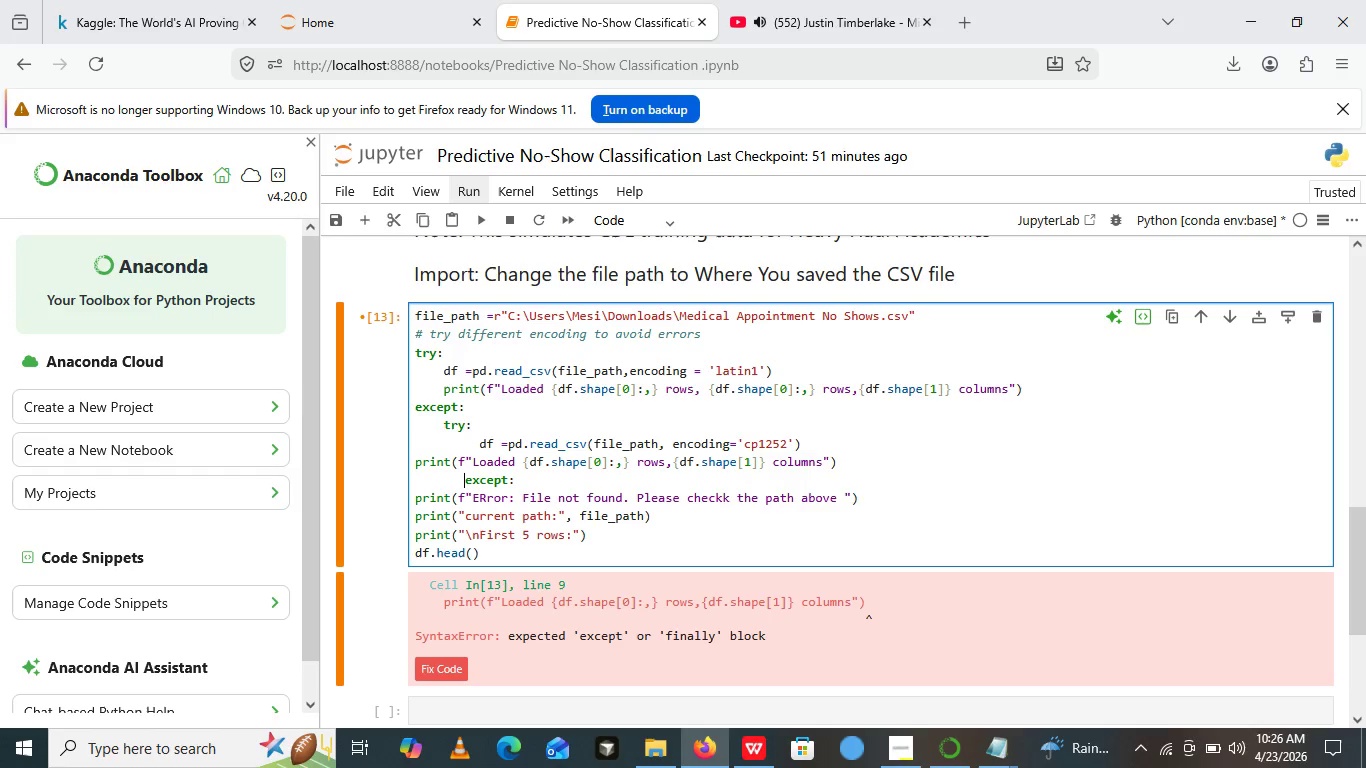 
key(Space)
 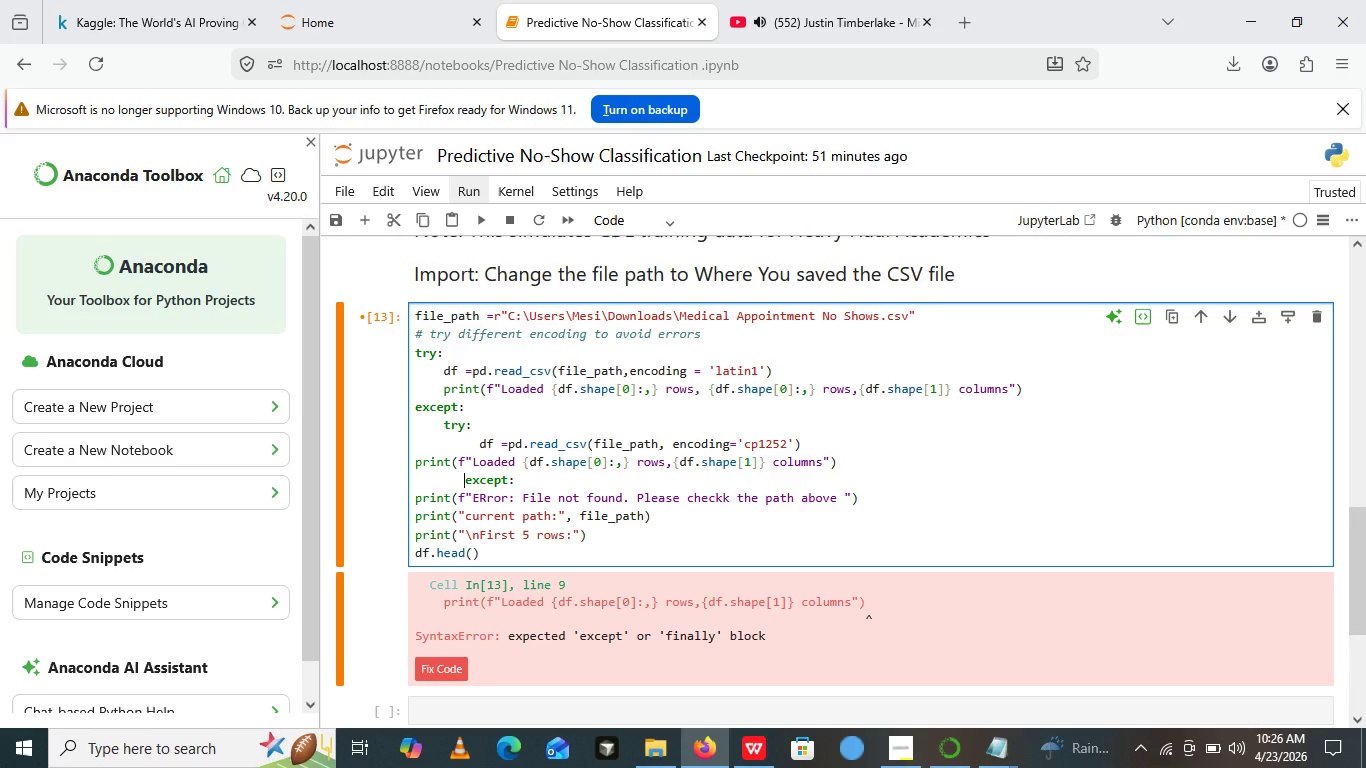 
key(Space)
 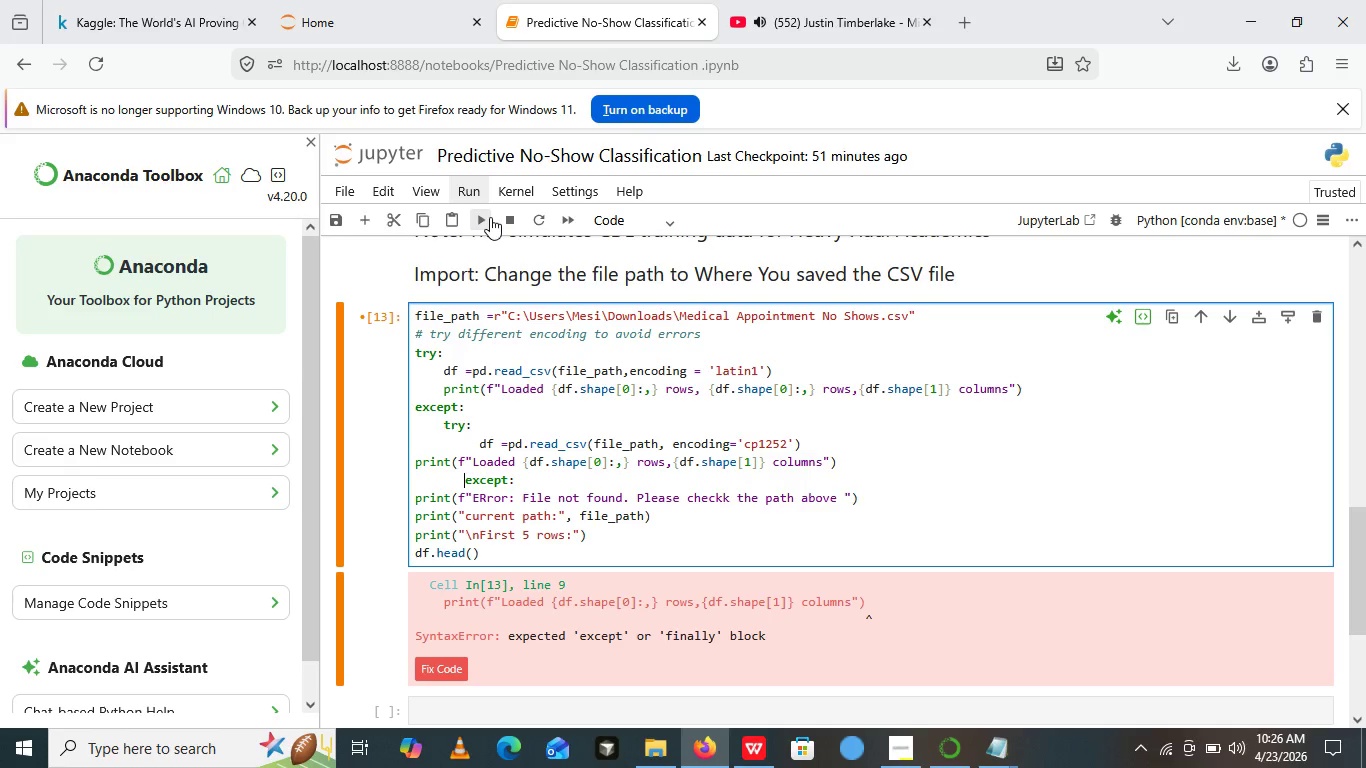 
left_click([490, 217])
 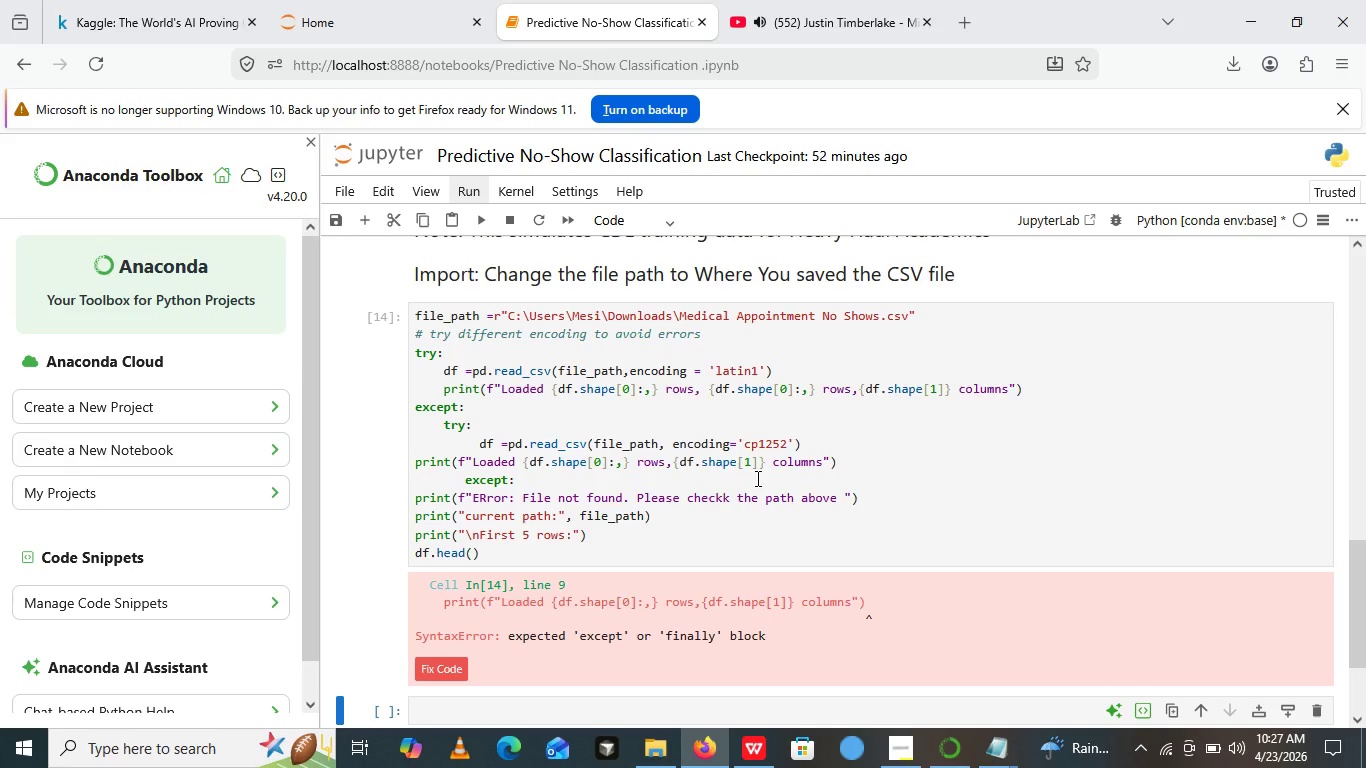 
wait(21.12)
 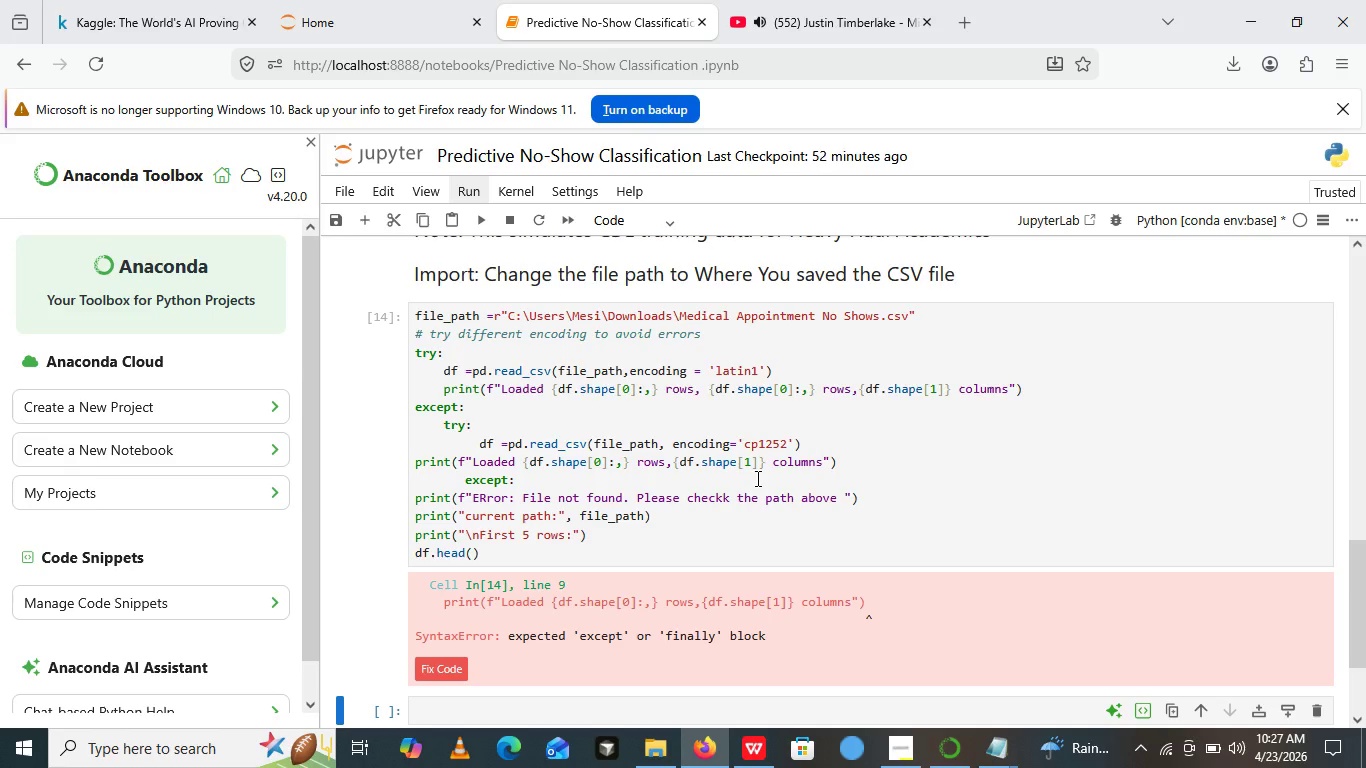 
left_click([463, 467])
 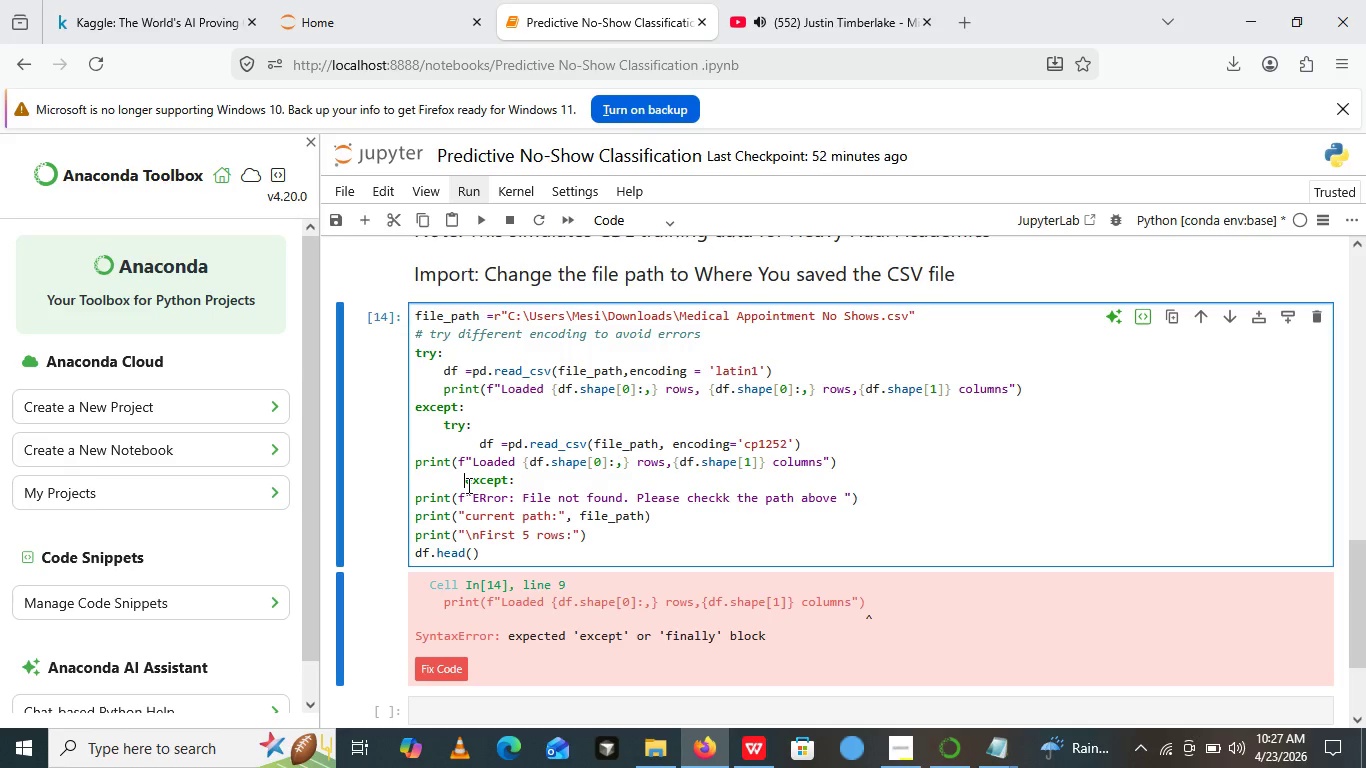 
left_click([467, 485])
 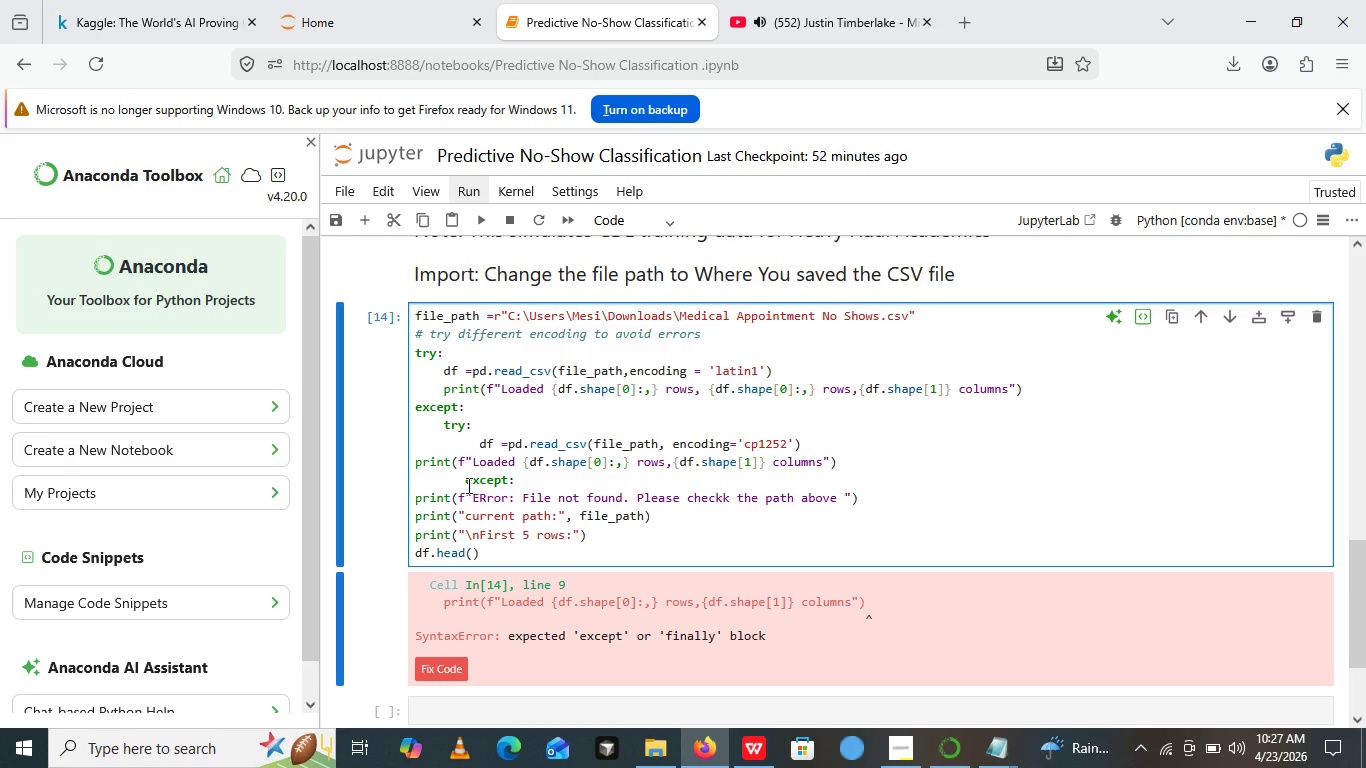 
key(Backspace)
 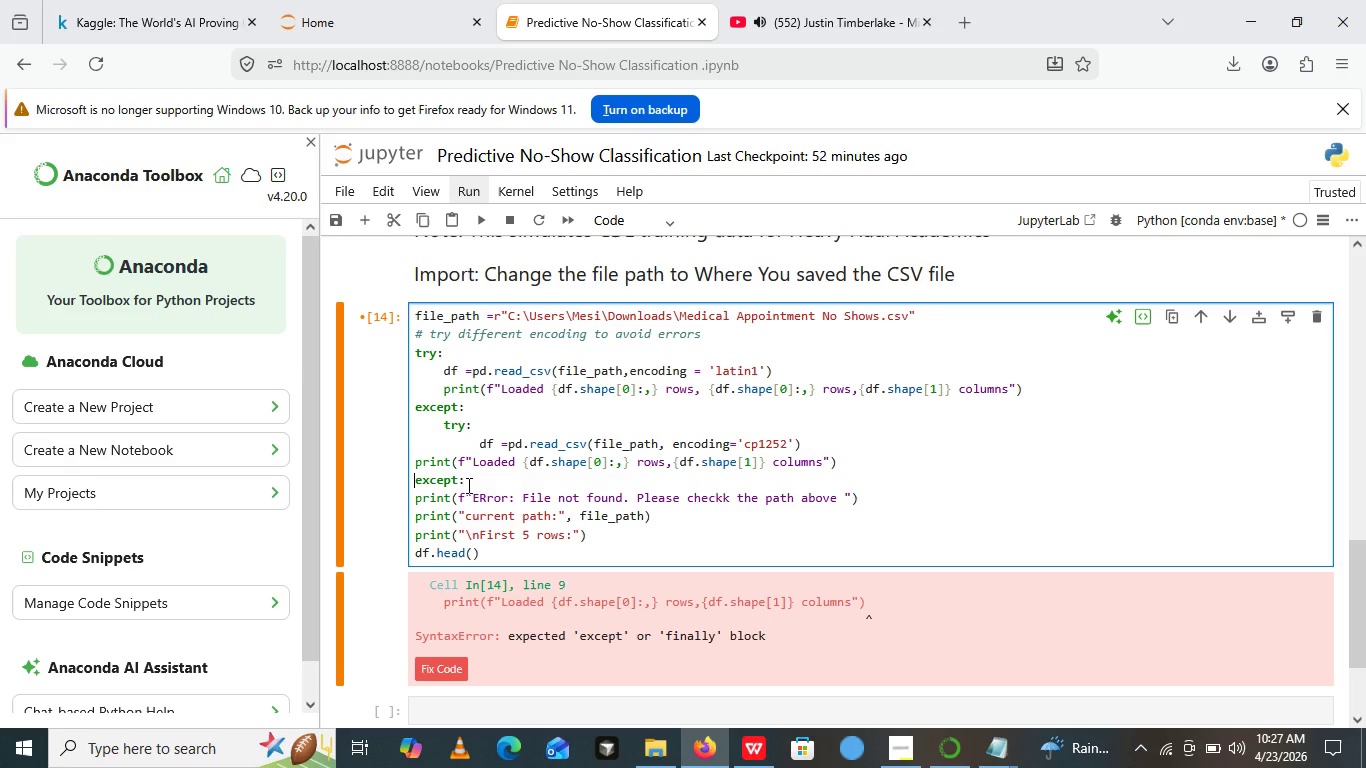 
key(Backspace)
 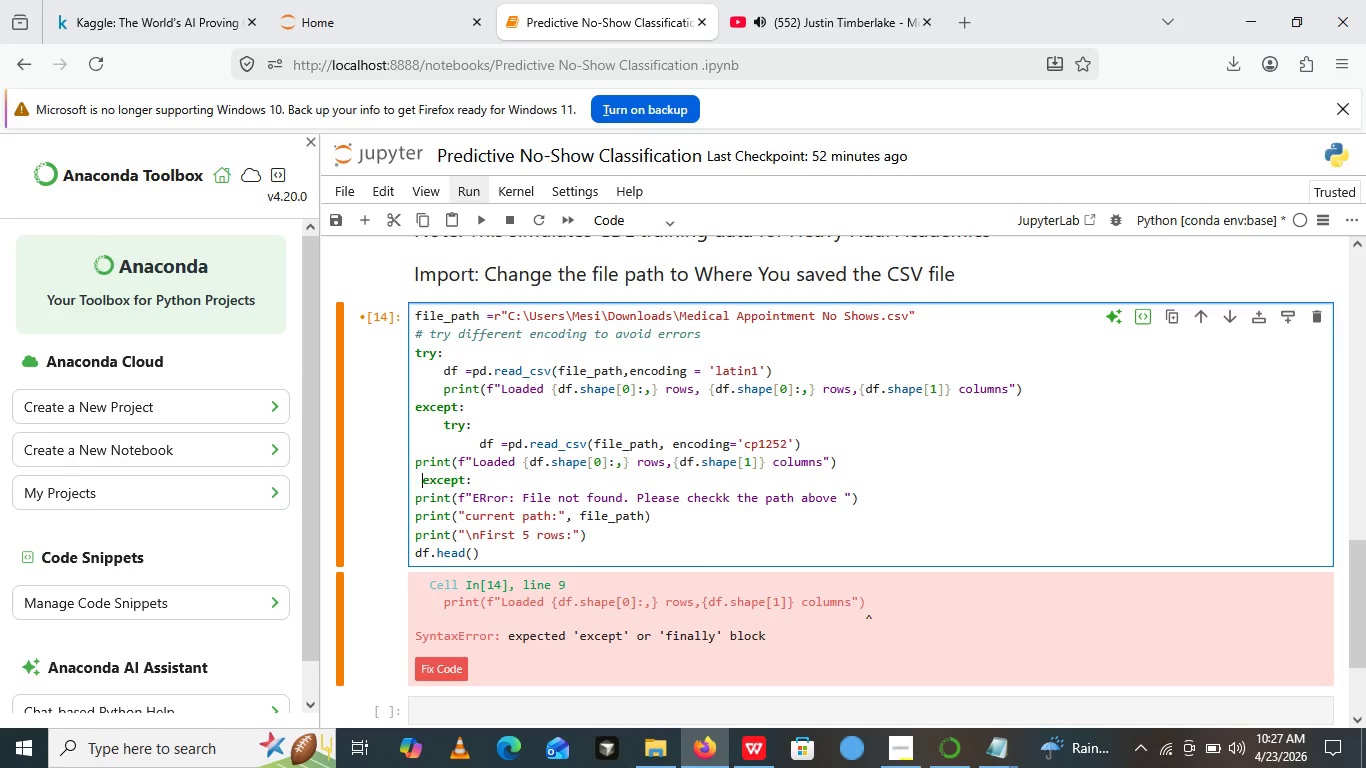 
key(Space)
 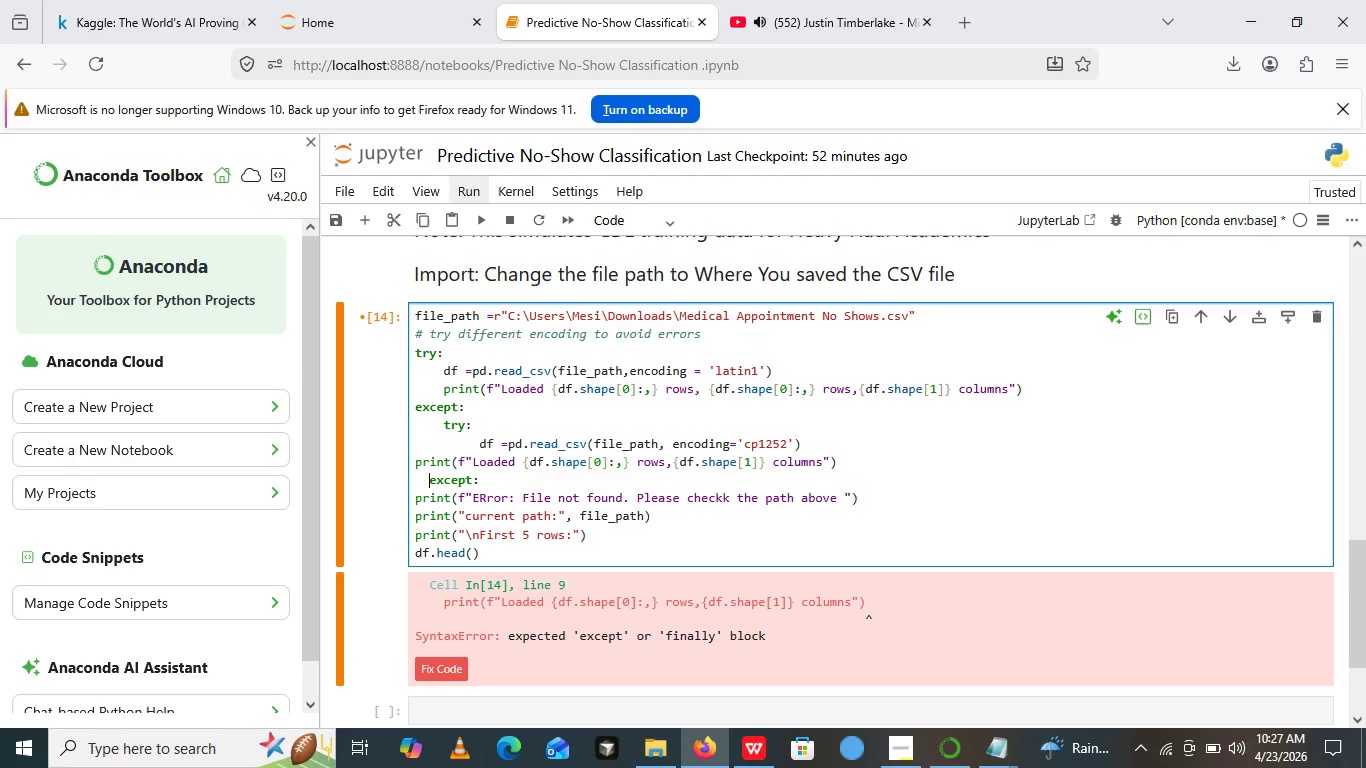 
key(Space)
 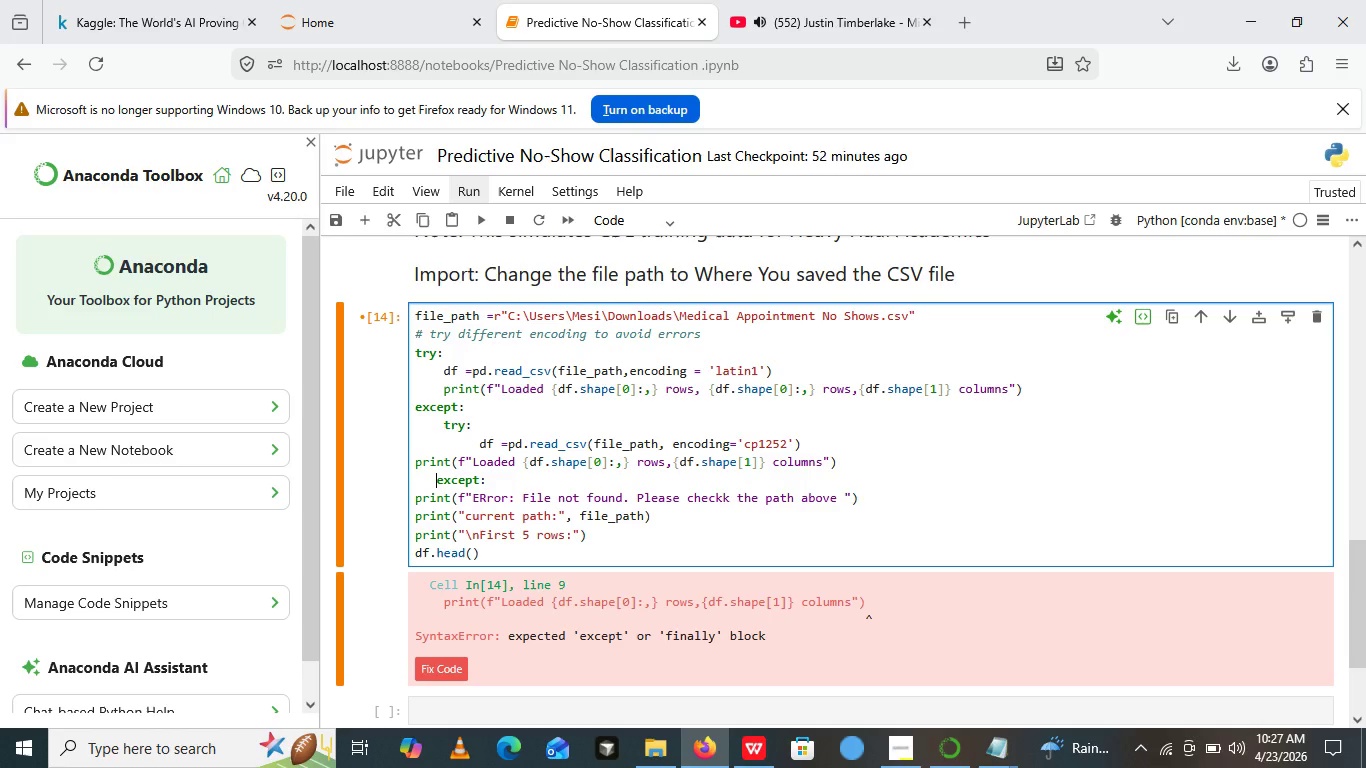 
key(Space)
 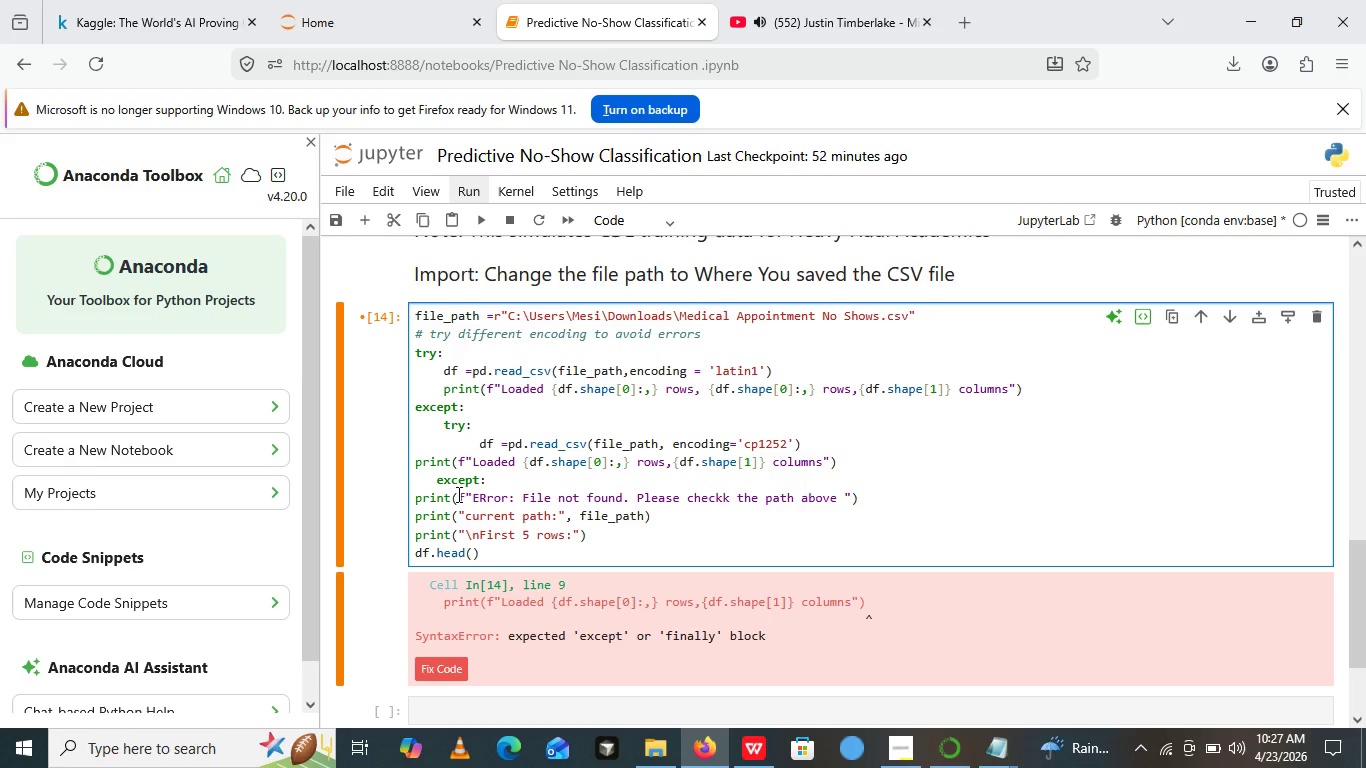 
key(Space)
 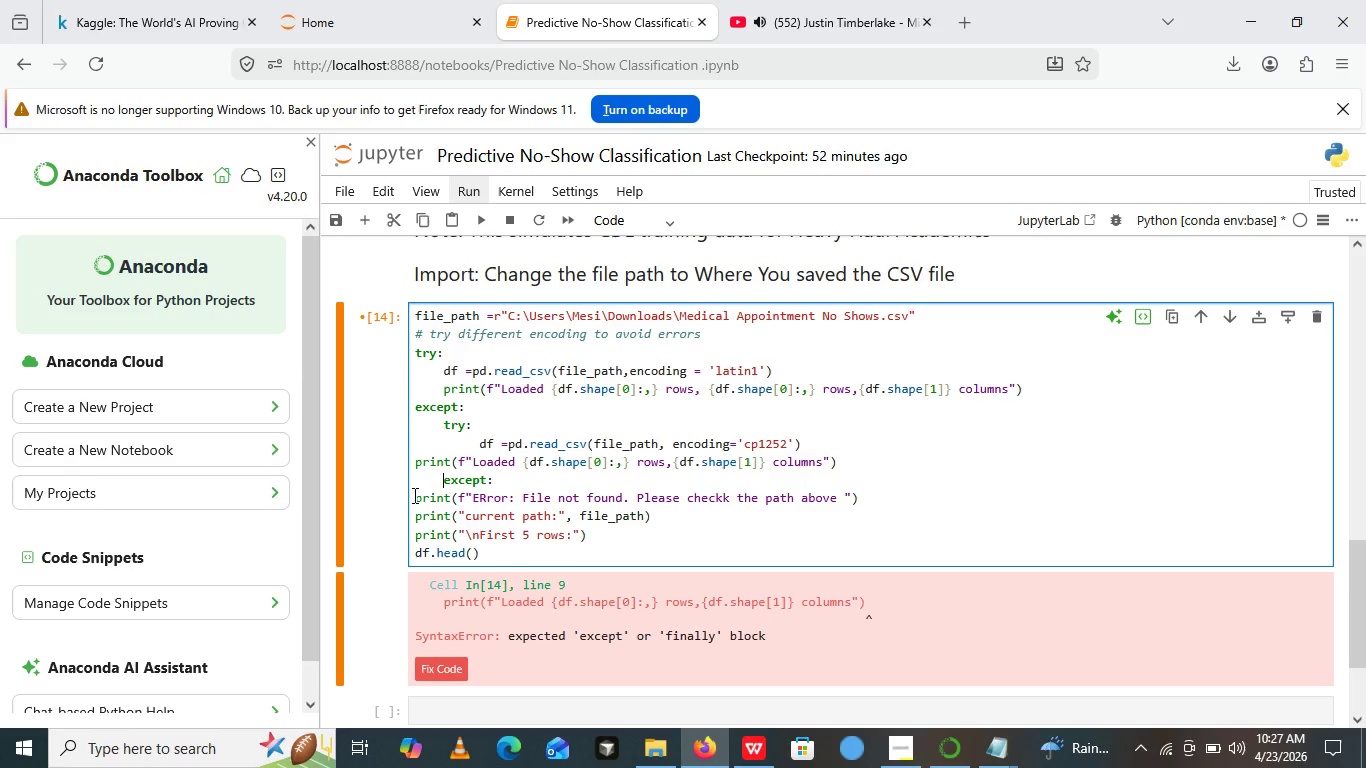 
left_click([413, 495])
 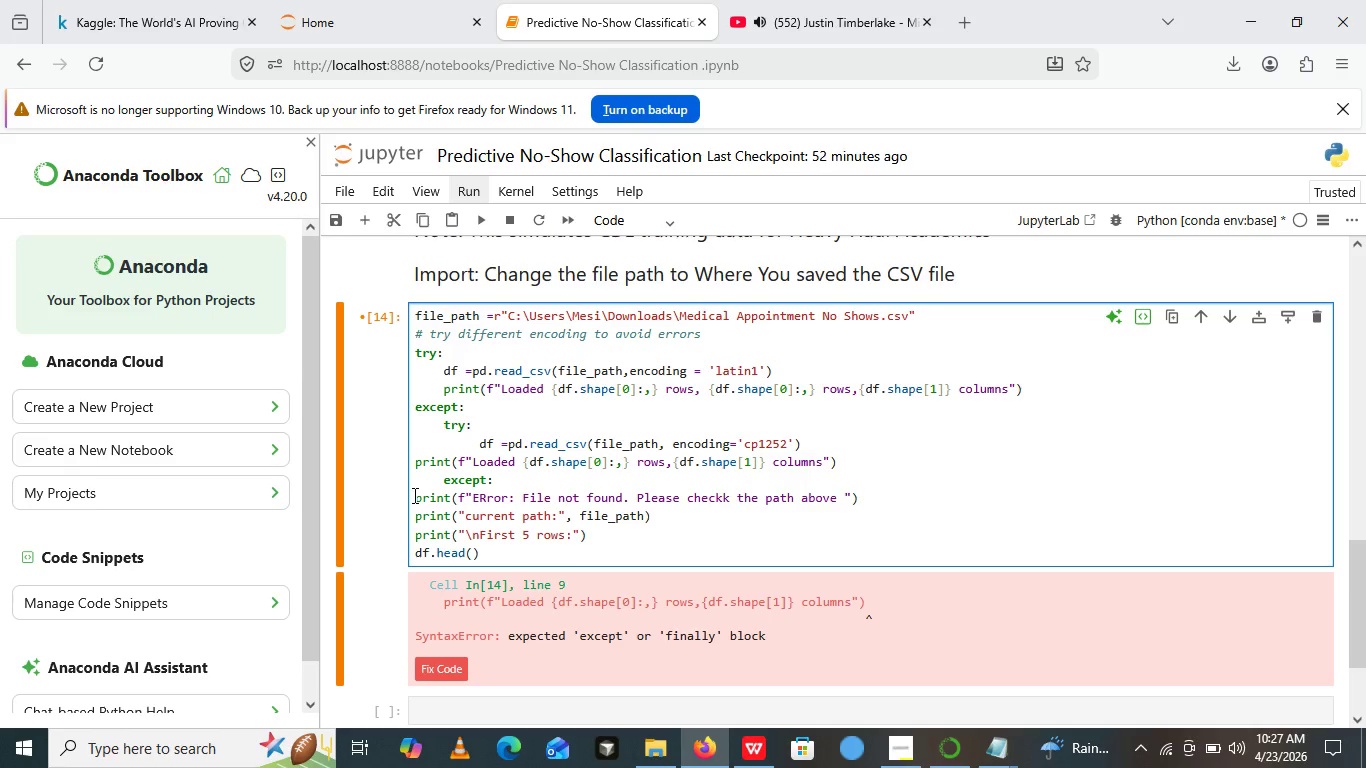 
left_click([413, 495])
 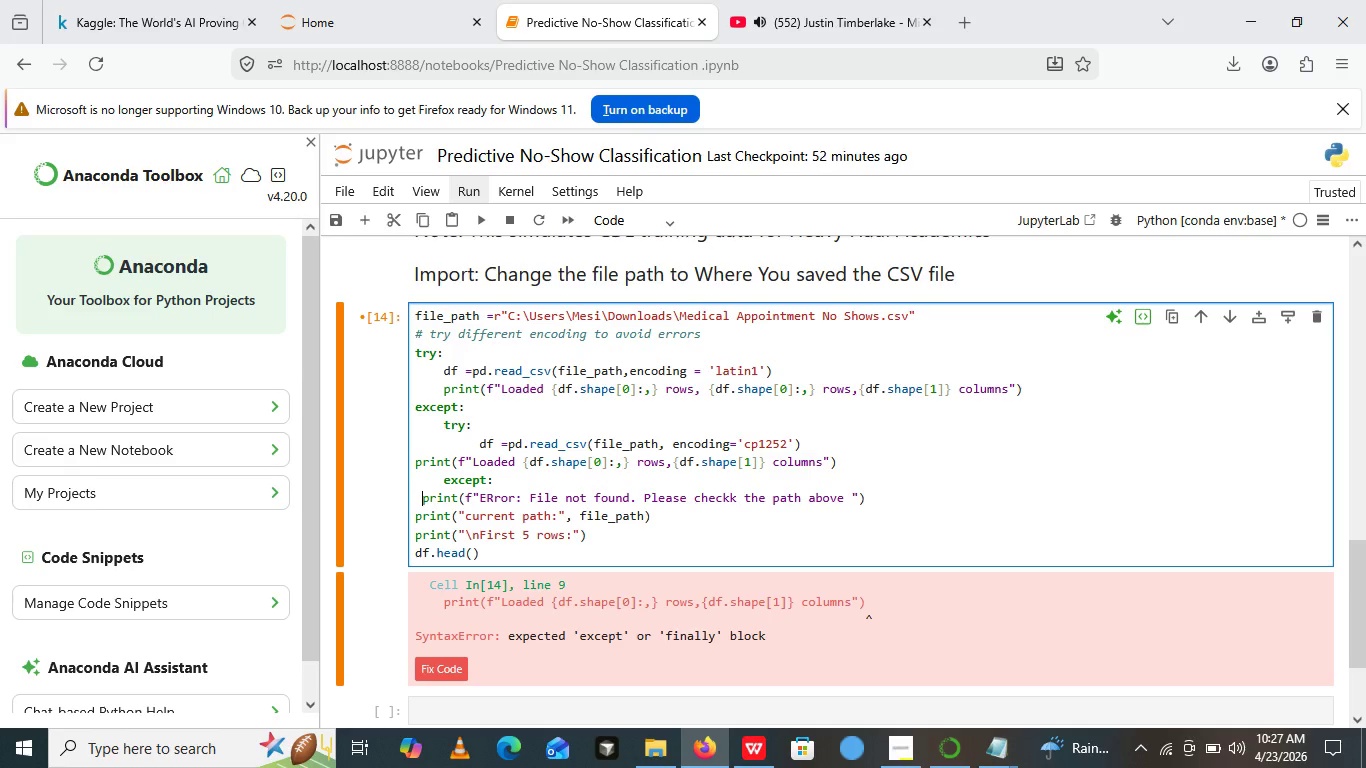 
key(Space)
 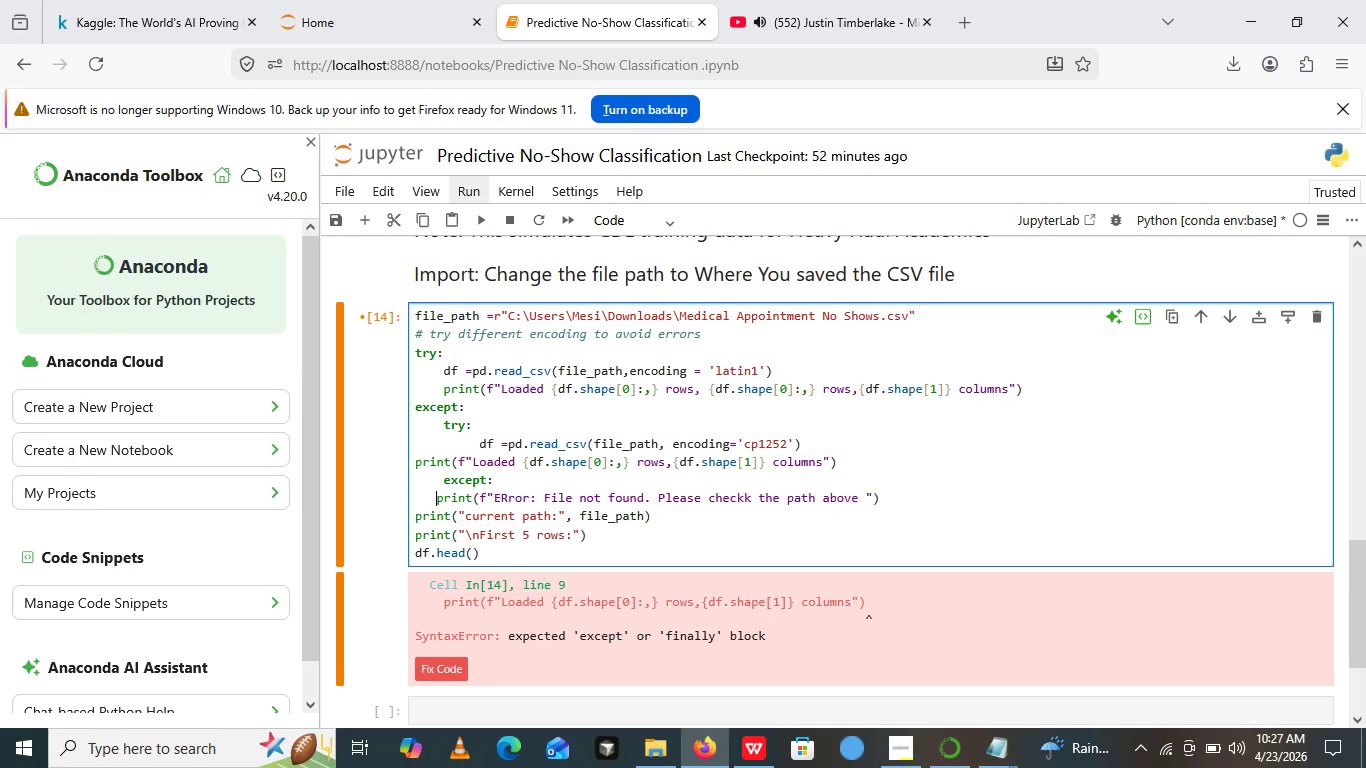 
key(Space)
 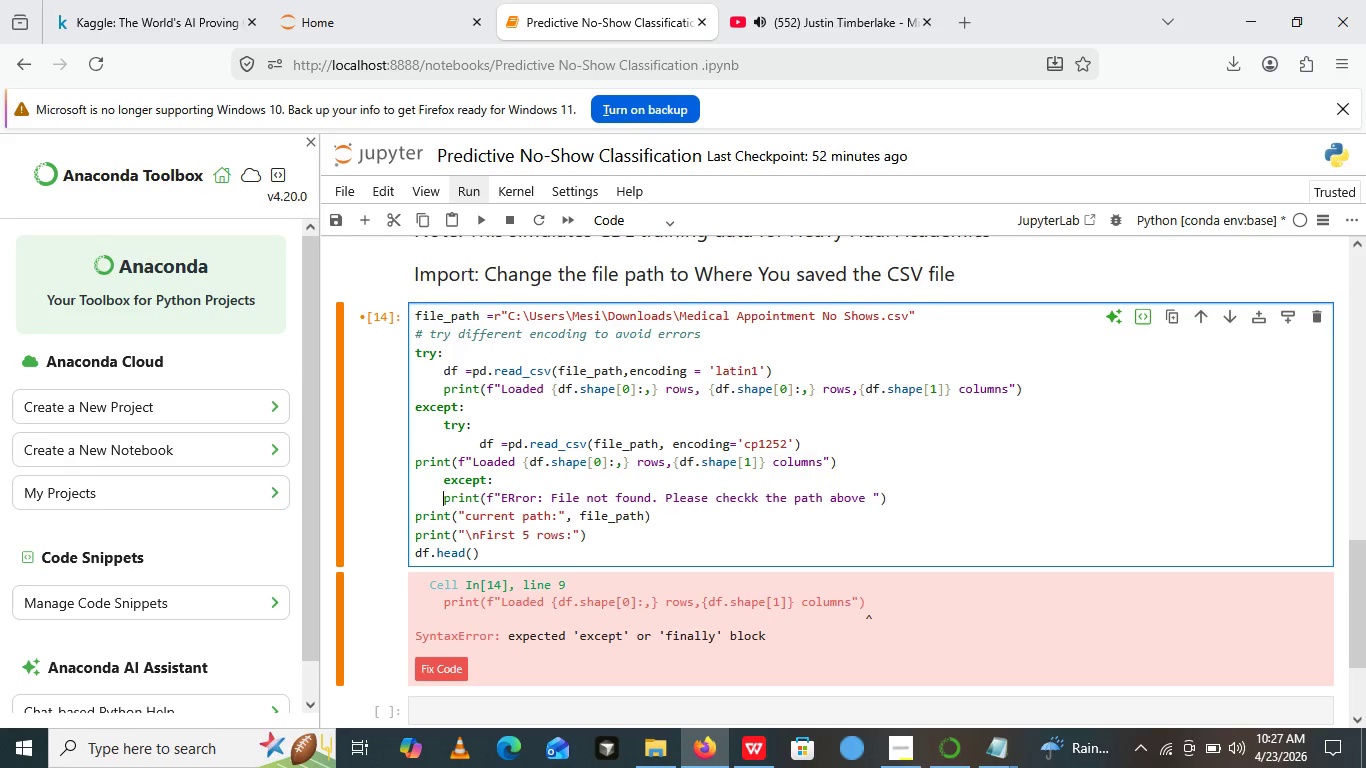 
key(Space)
 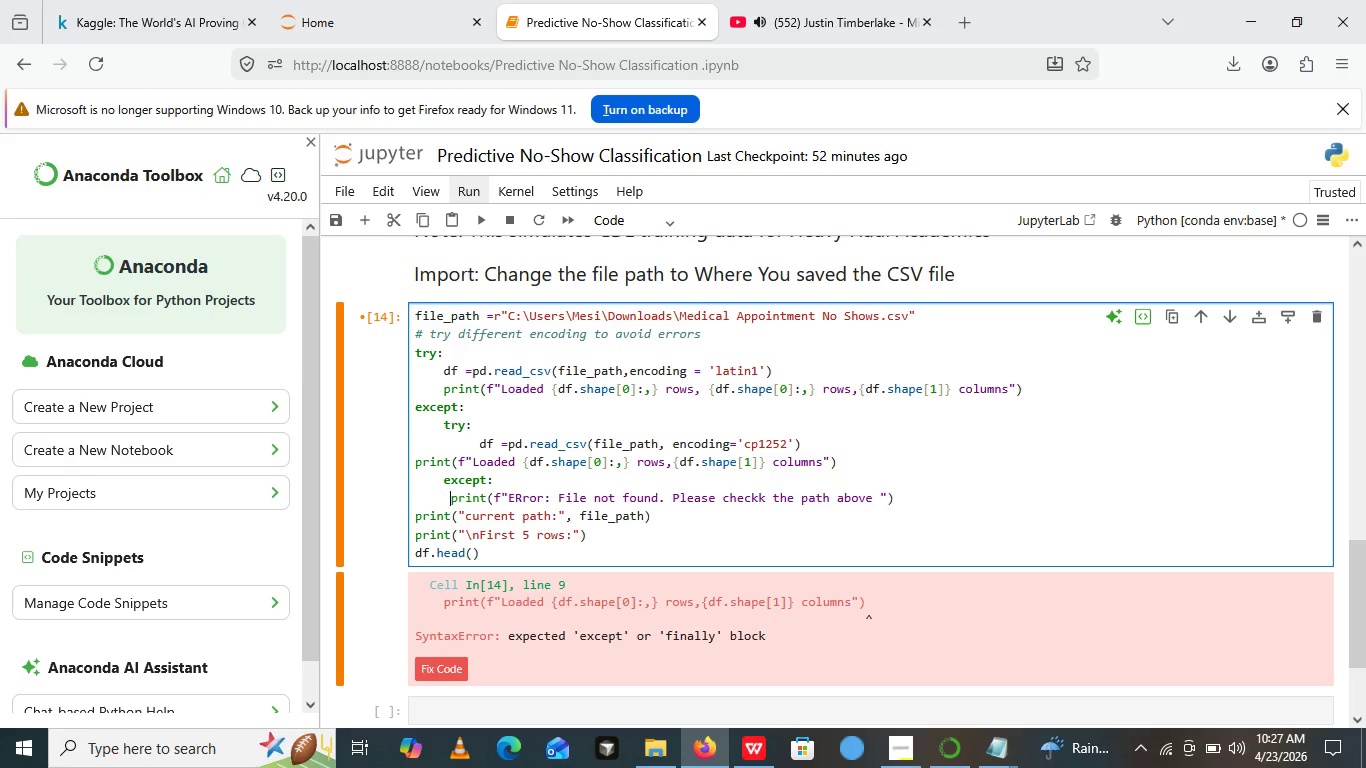 
key(Space)
 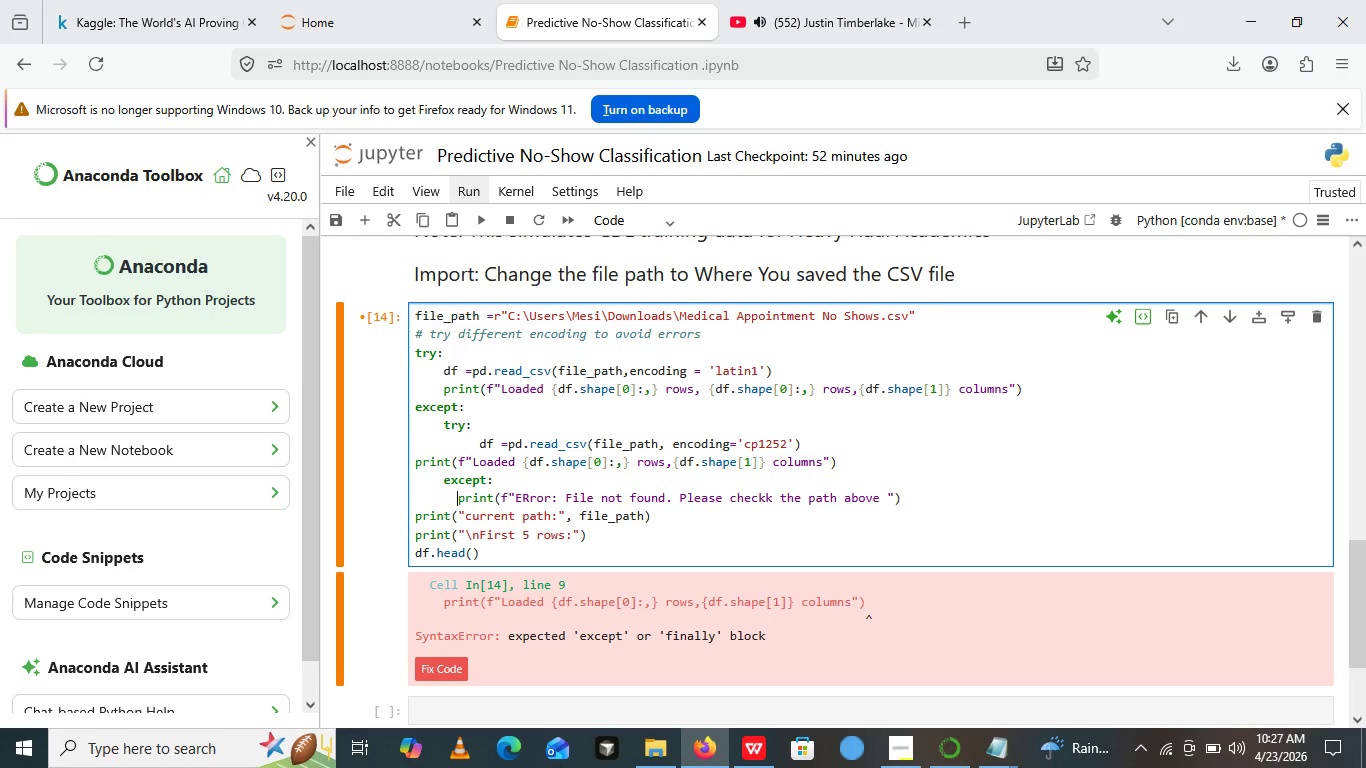 
key(Space)
 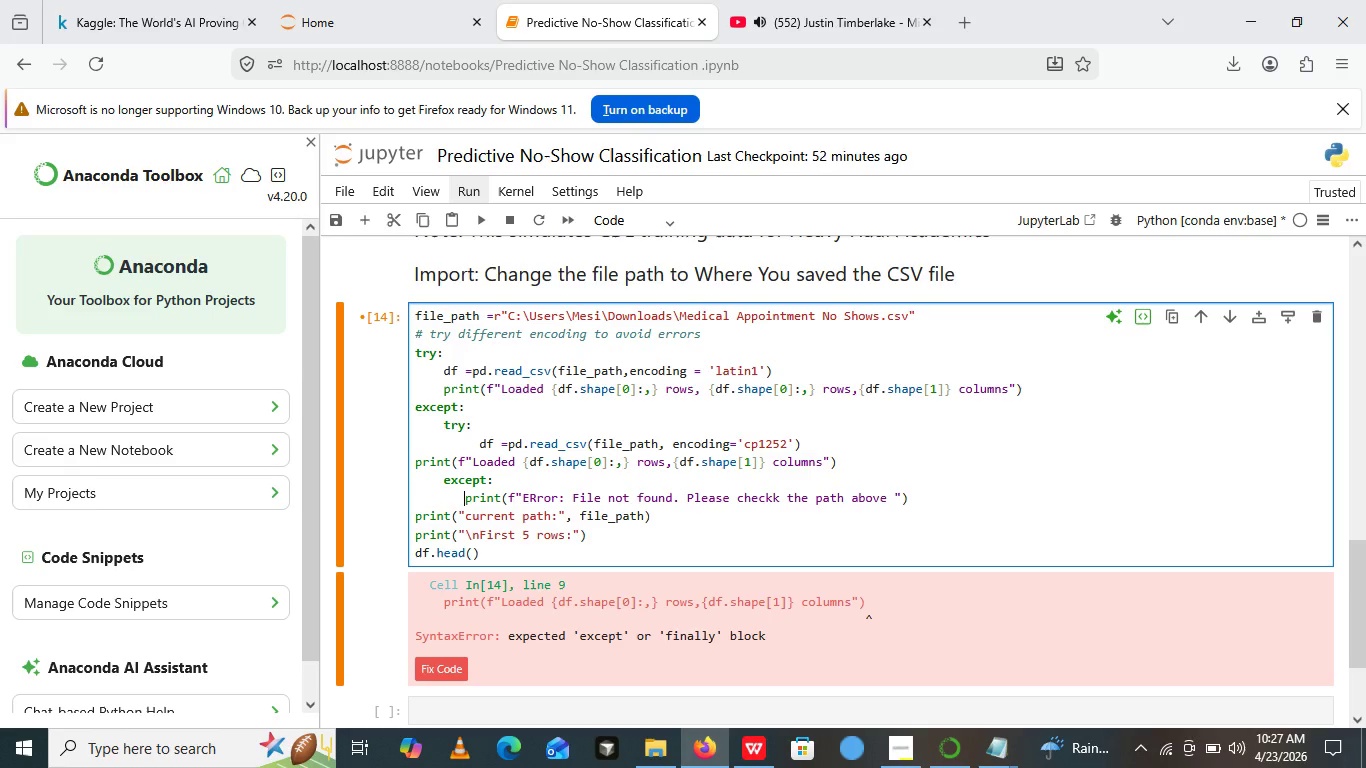 
key(Space)
 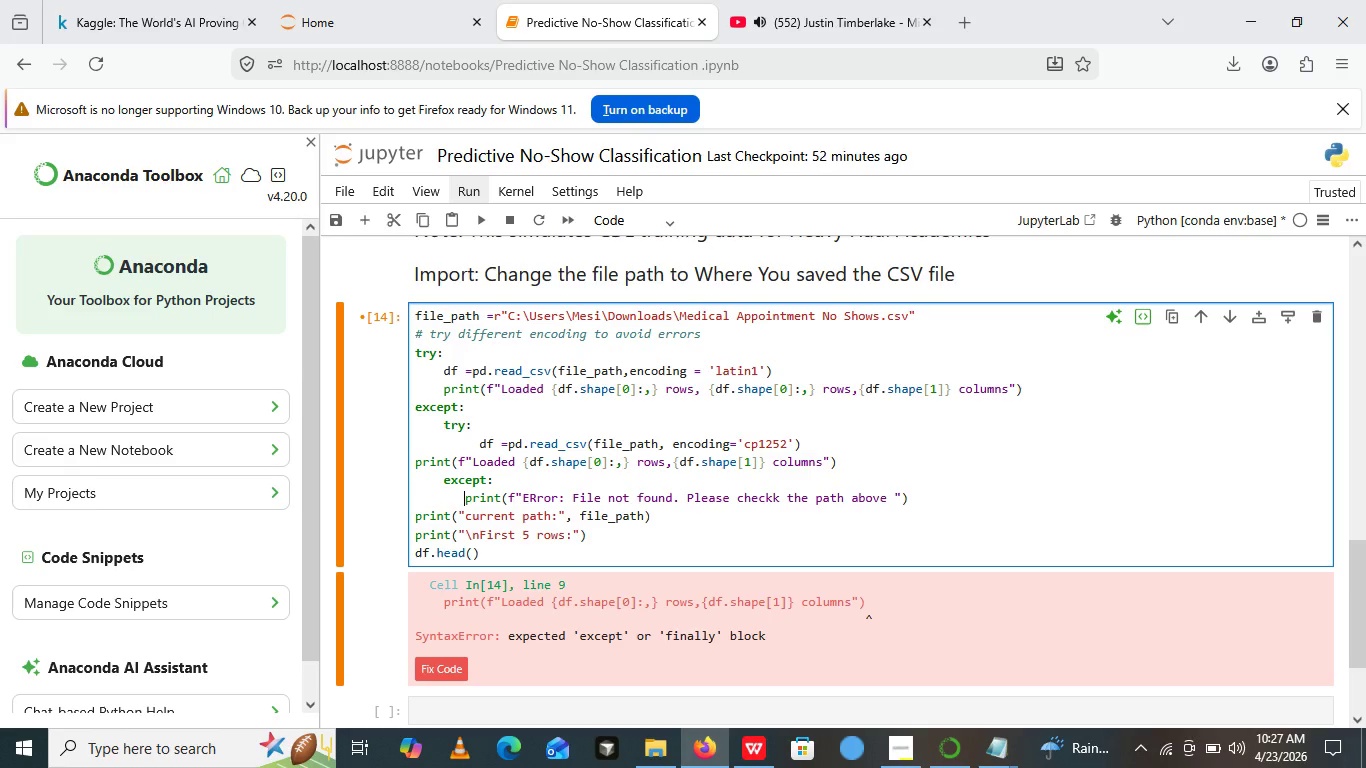 
key(Space)
 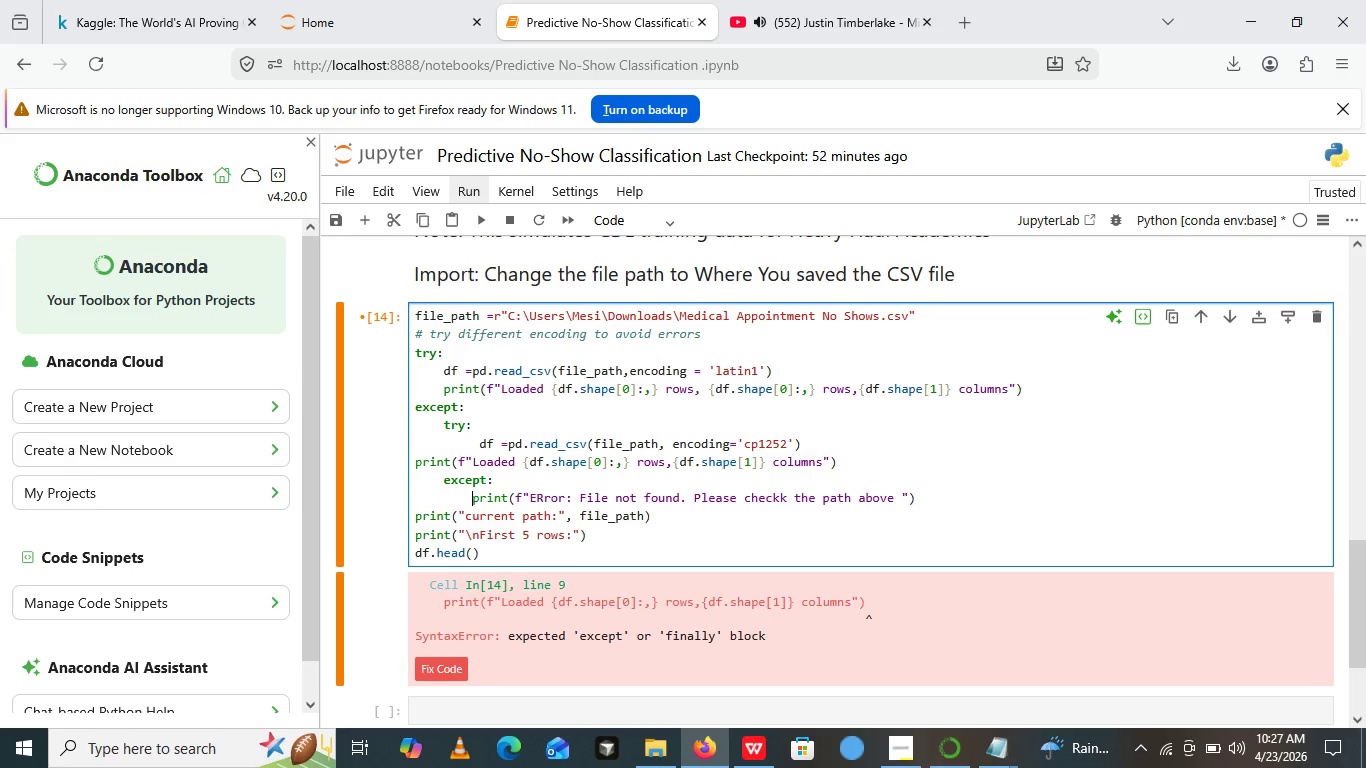 
key(Space)
 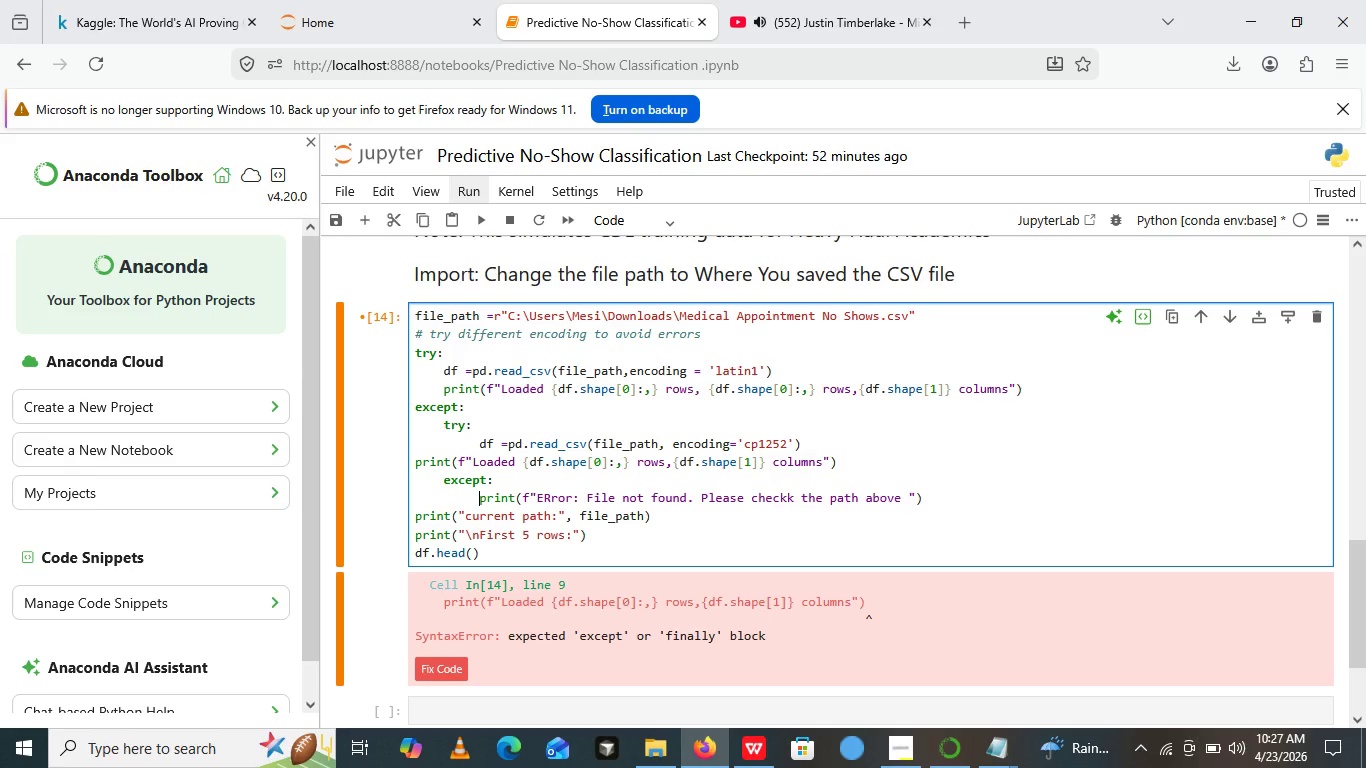 
key(Space)
 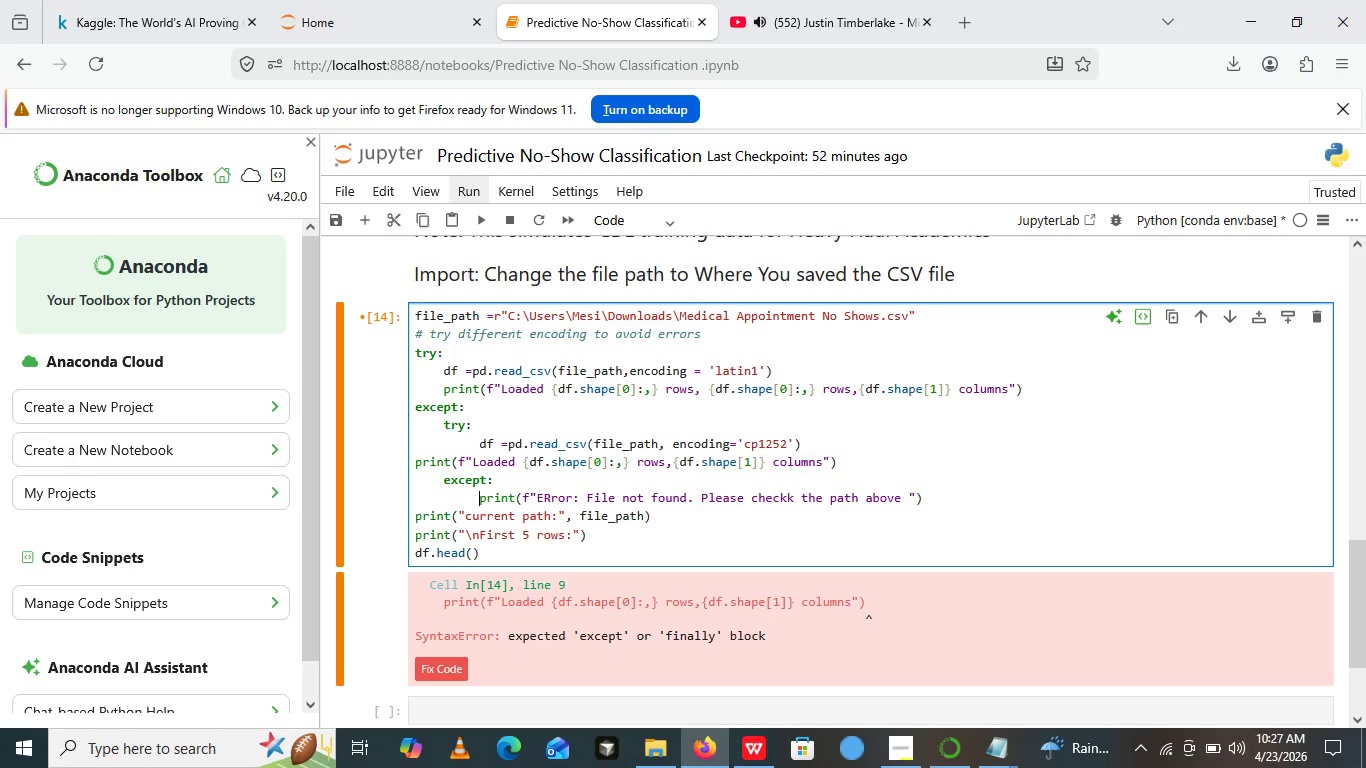 
wait(9.58)
 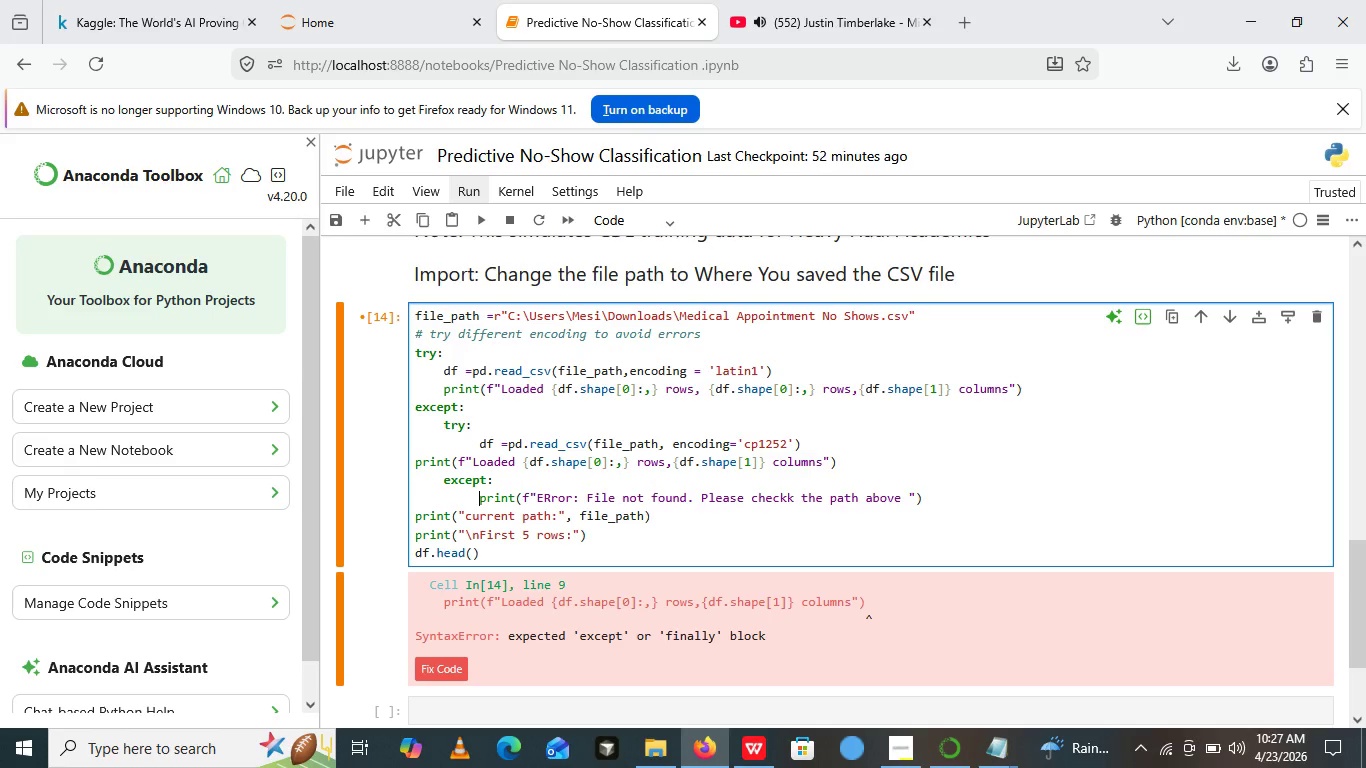 
key(Space)
 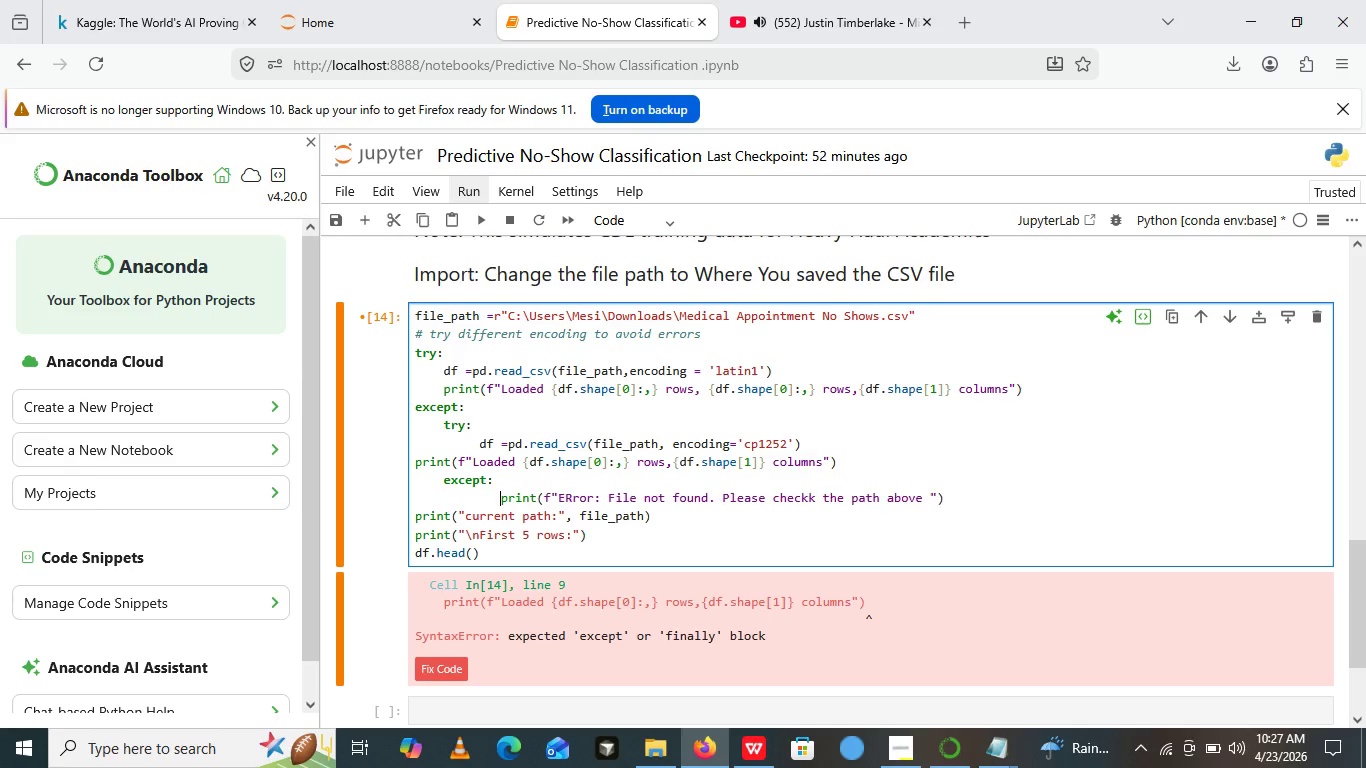 
key(Space)
 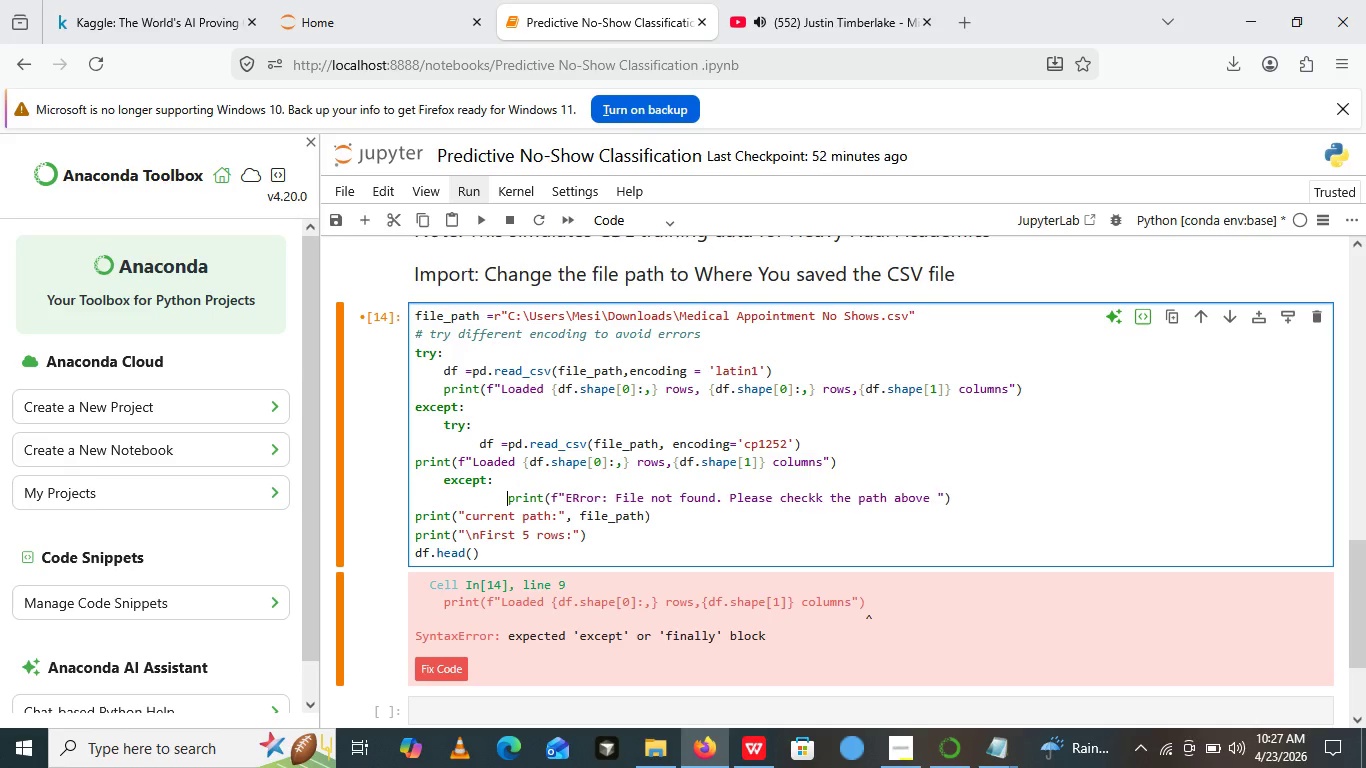 
key(Space)
 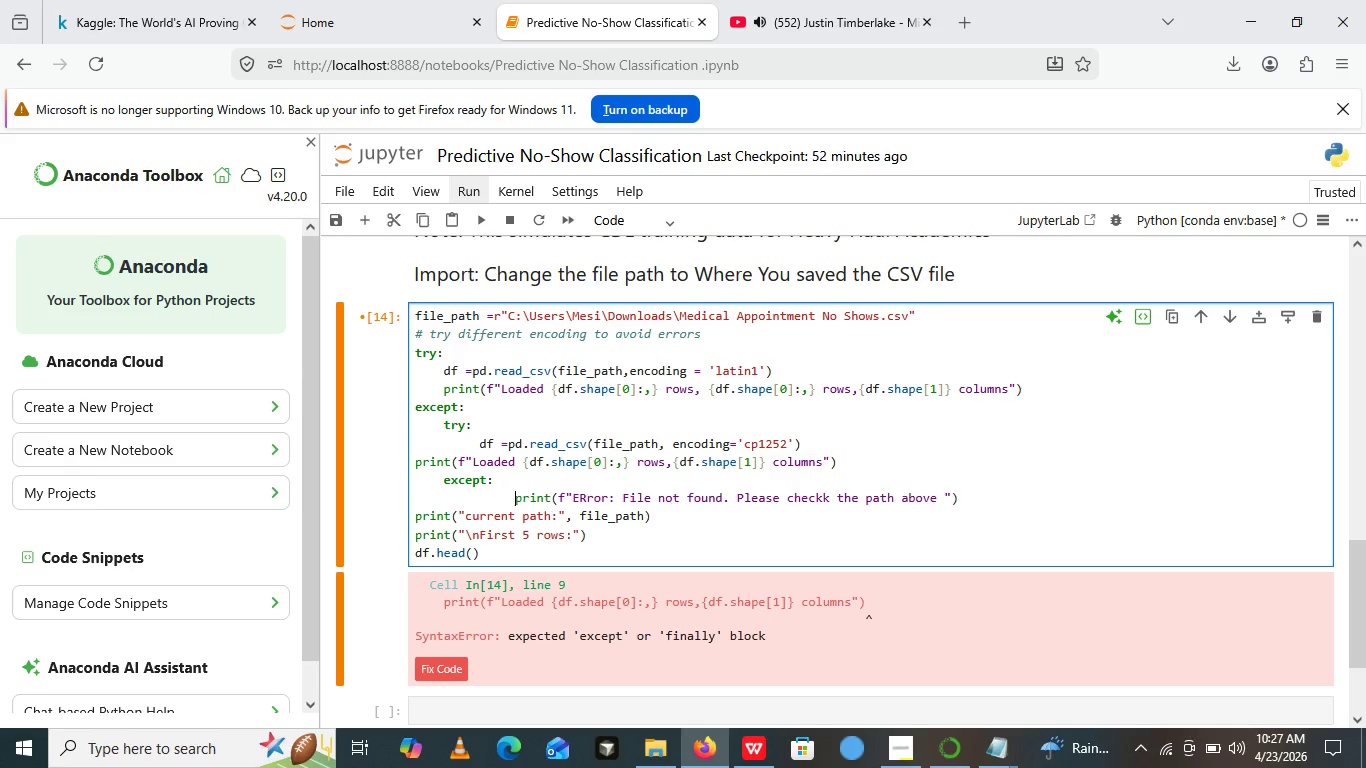 
key(Space)
 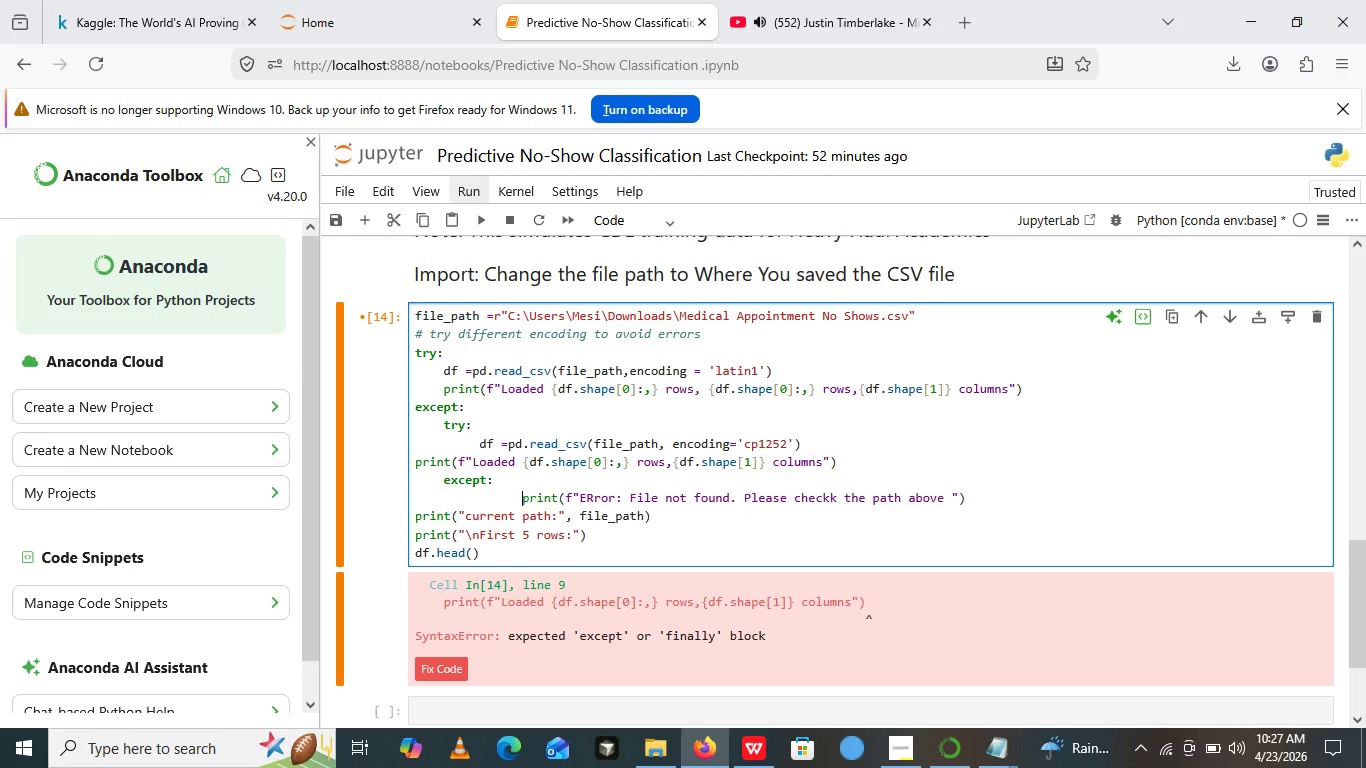 
key(Space)
 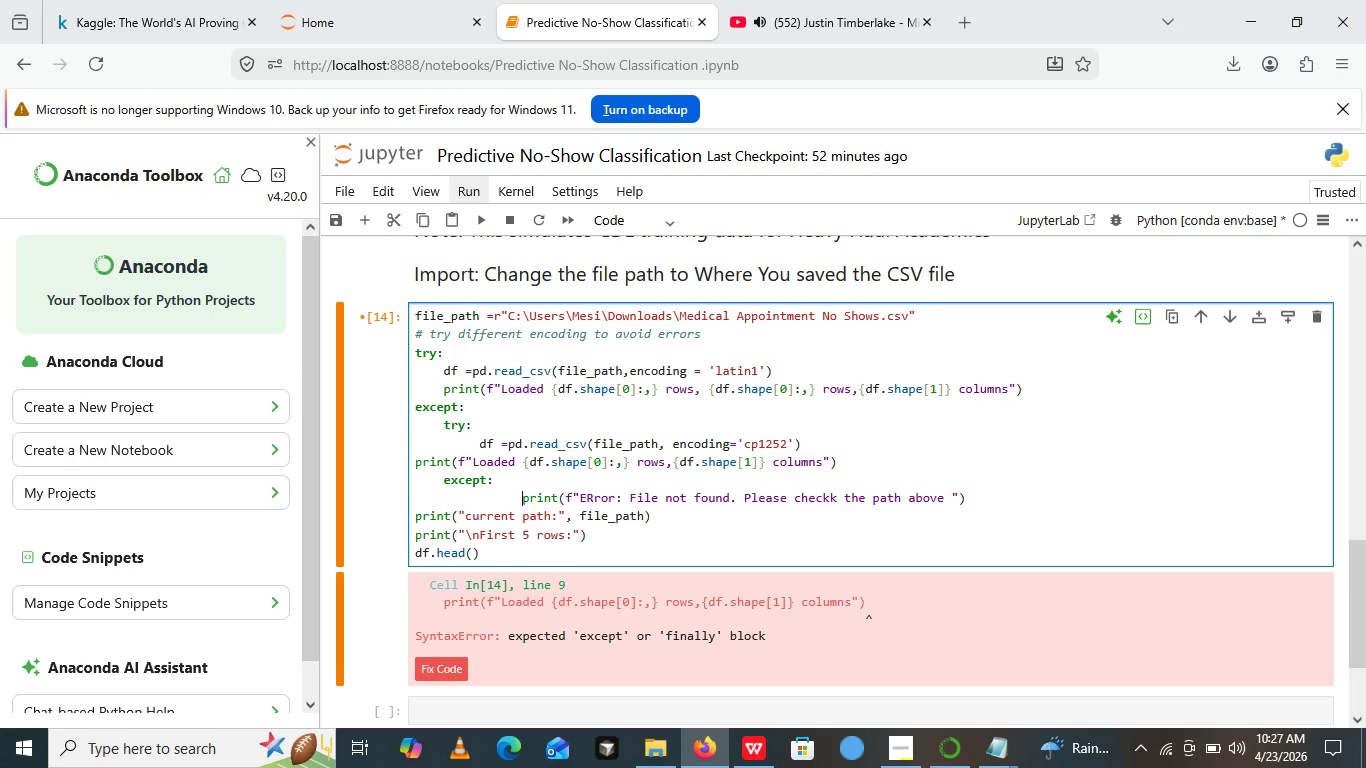 
key(Space)
 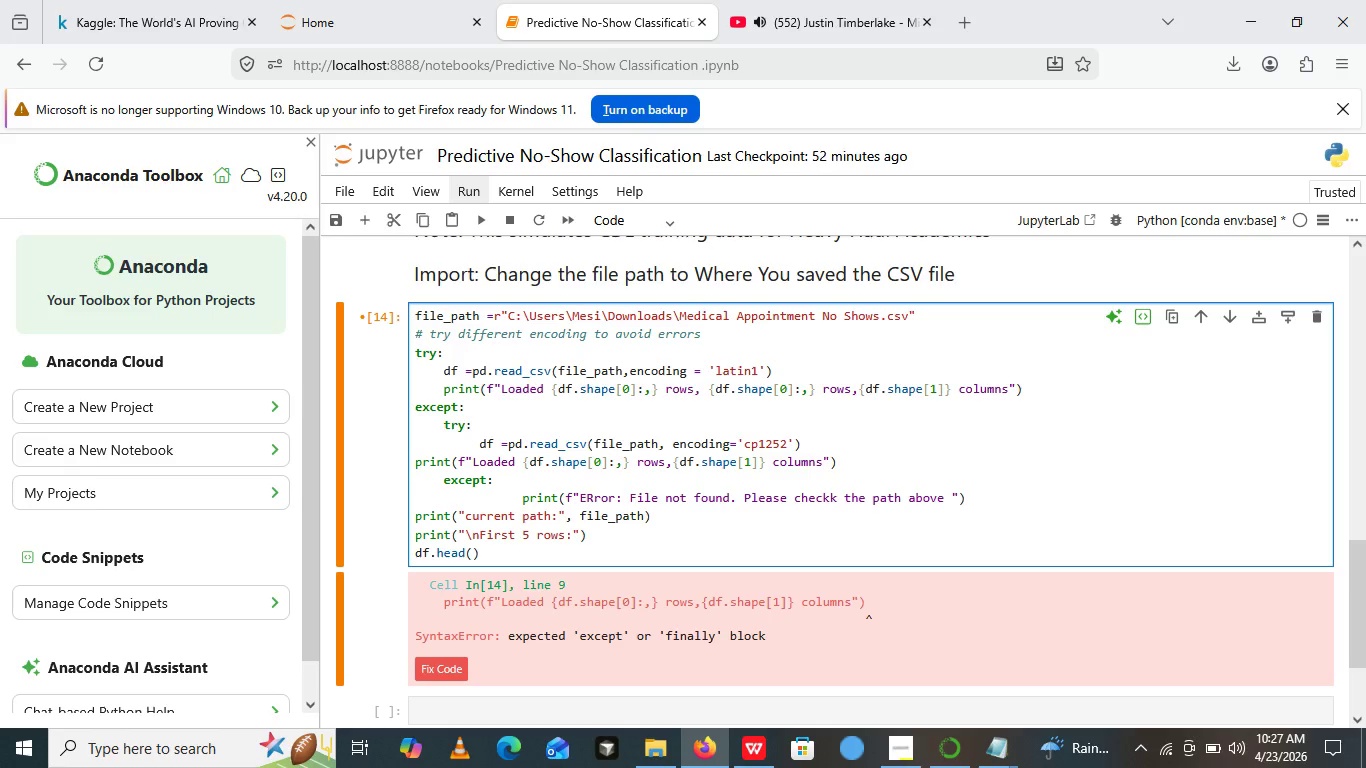 
key(Backspace)
 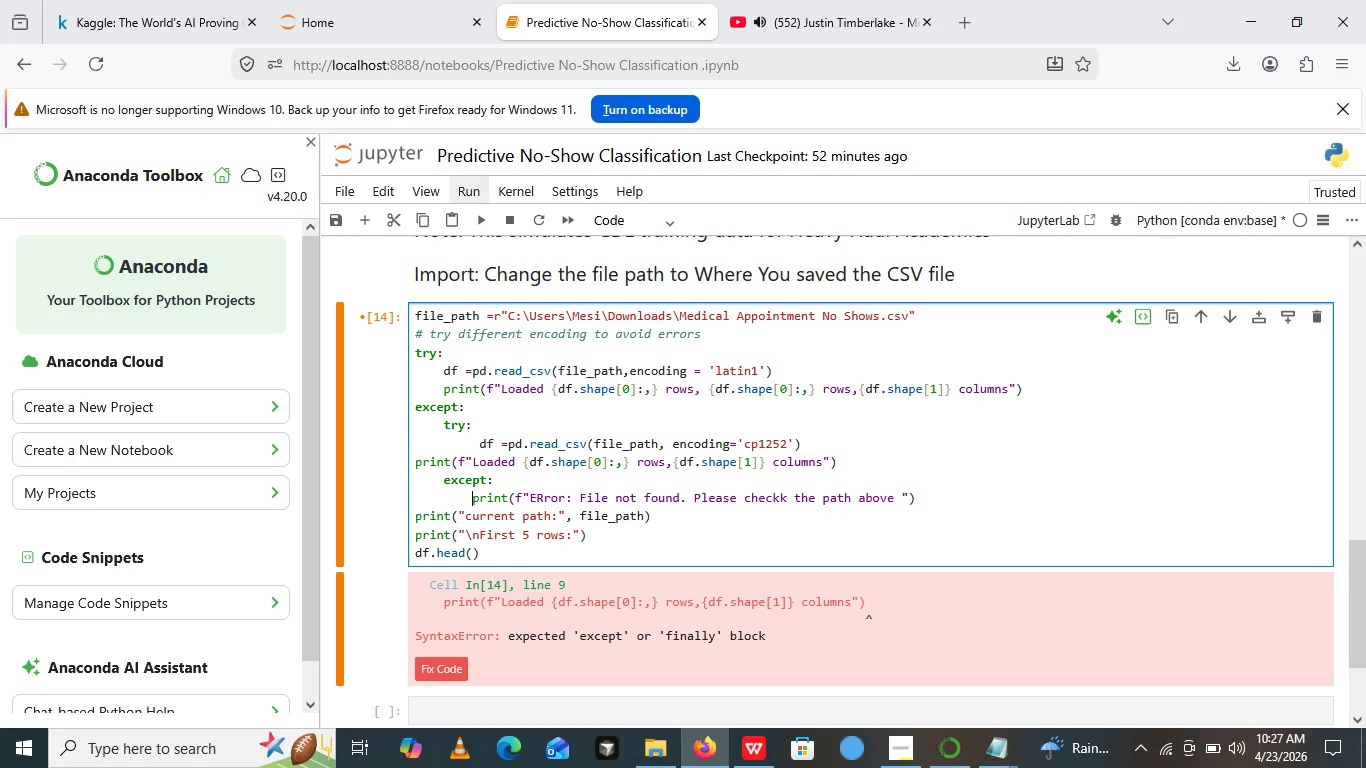 
key(Backspace)
 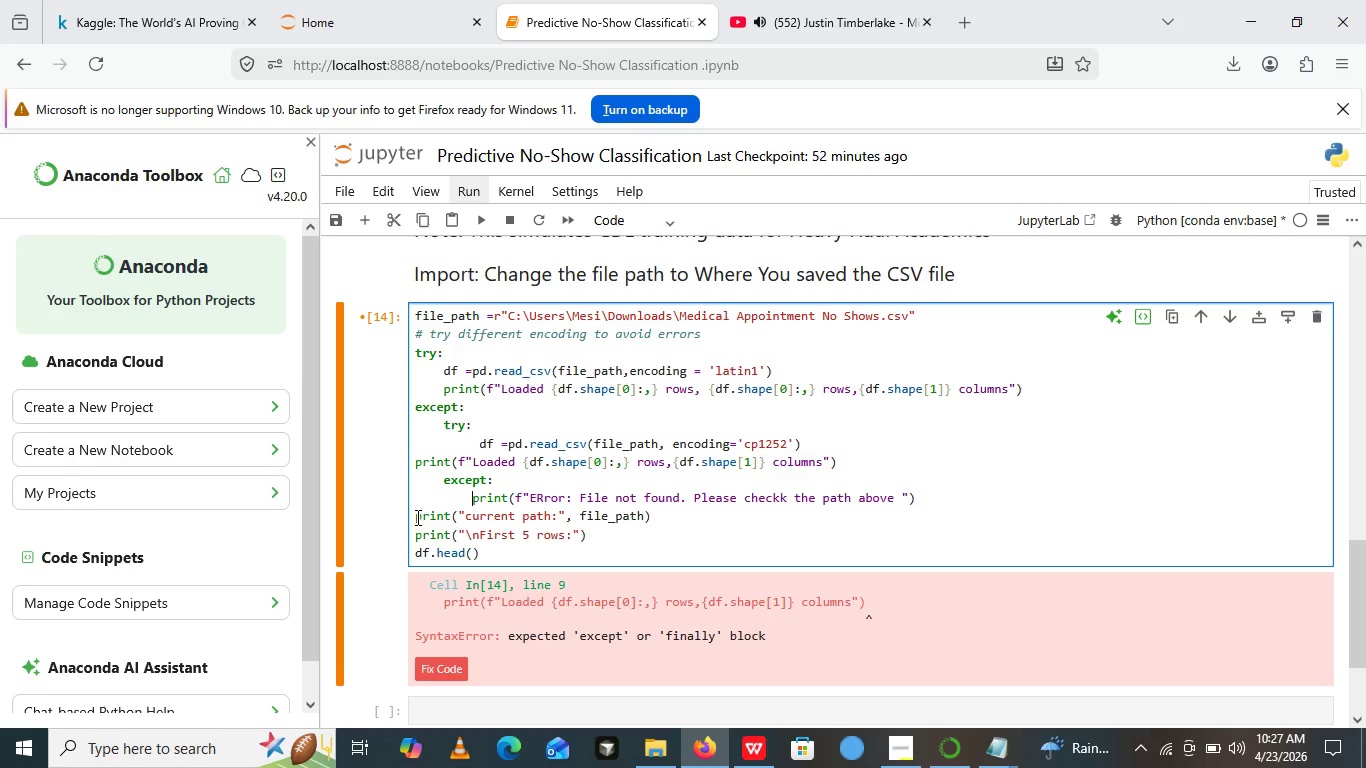 
left_click([416, 517])
 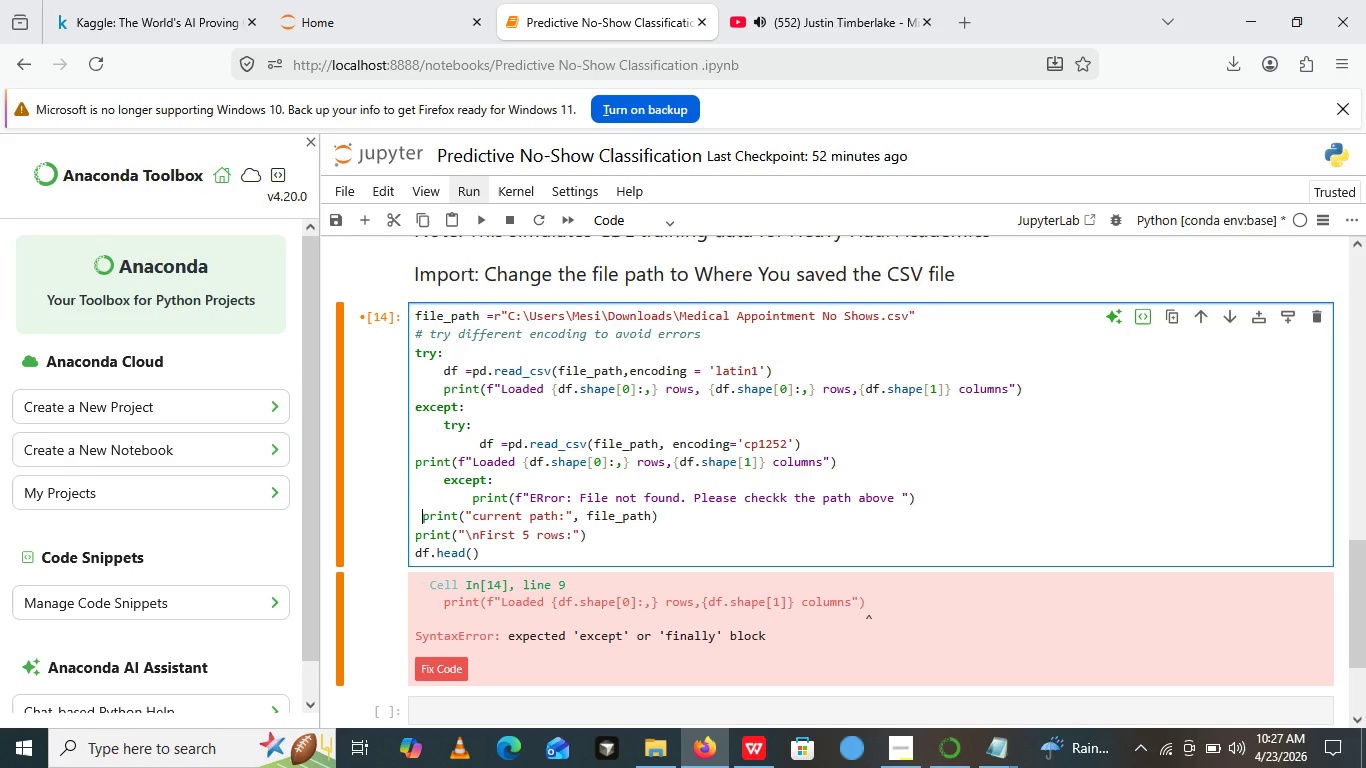 
key(Space)
 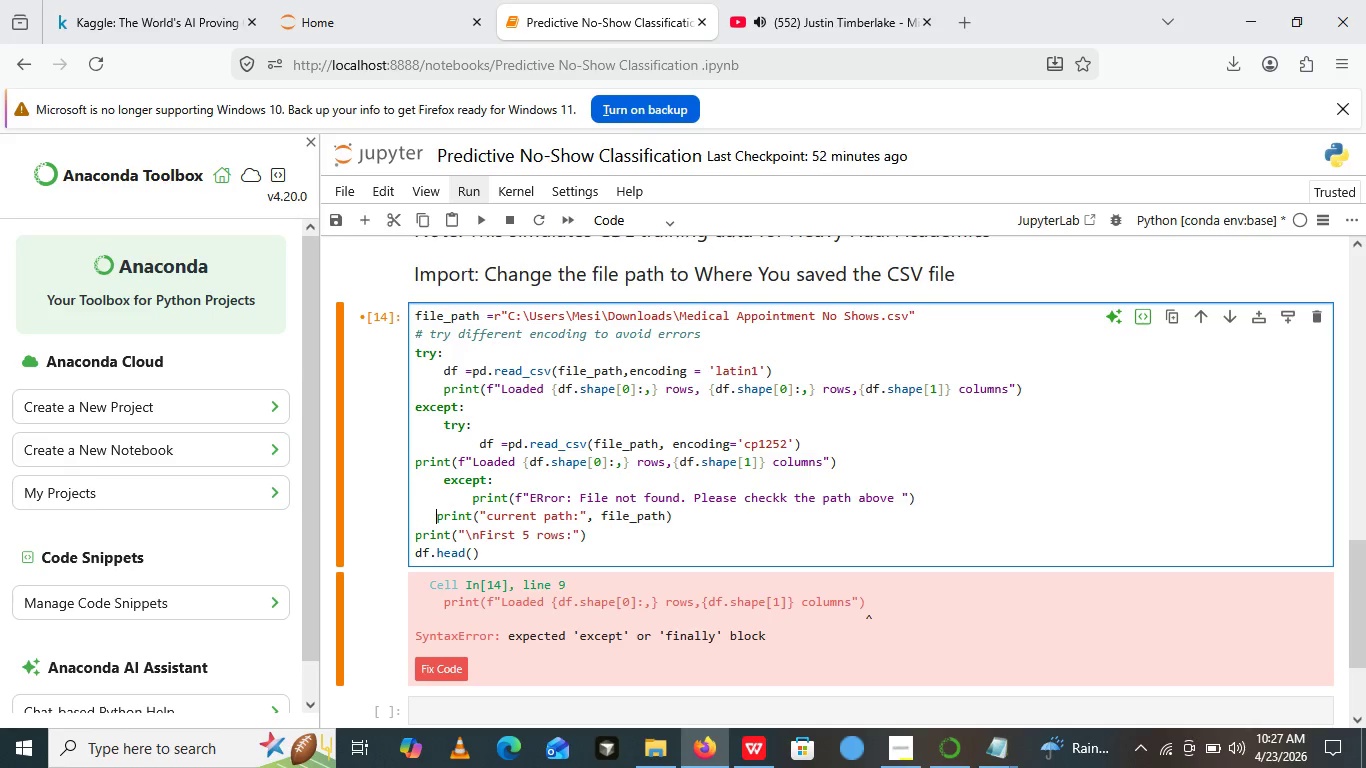 
key(Space)
 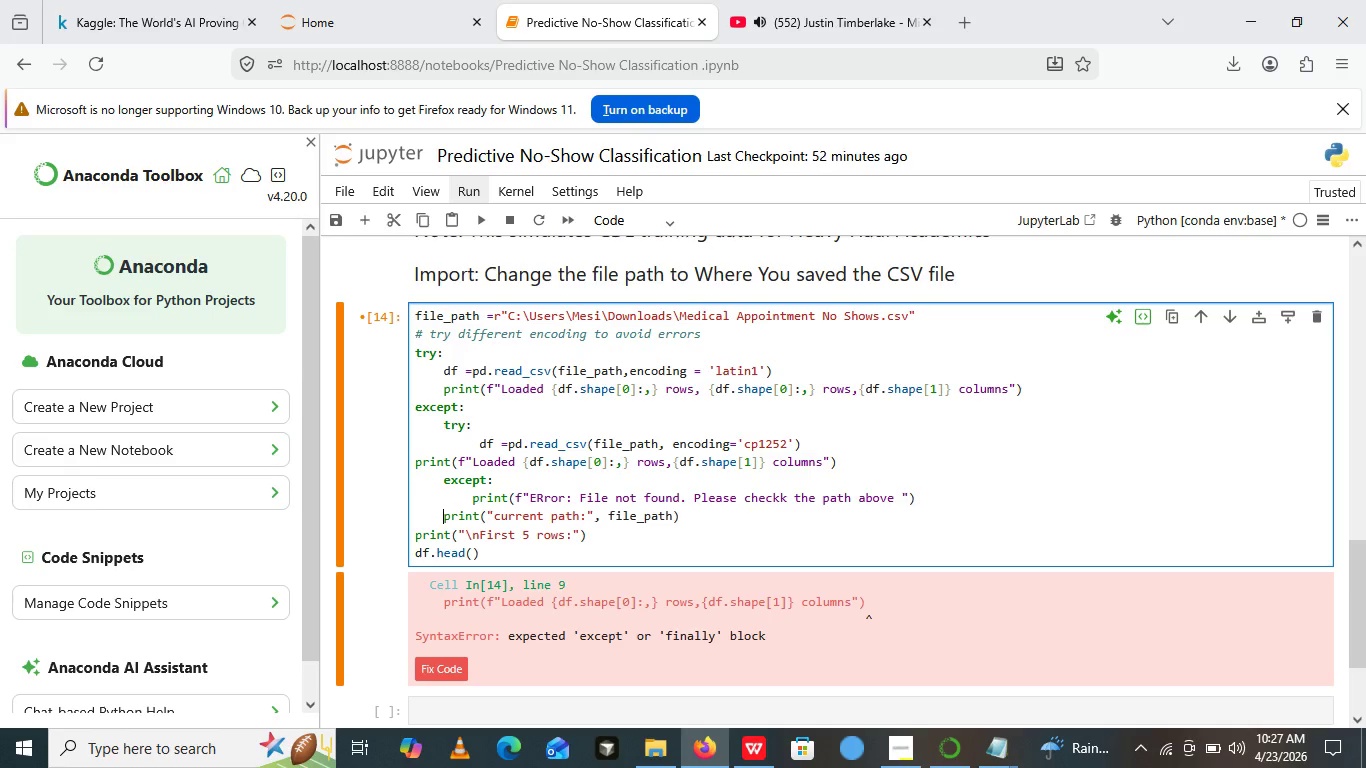 
key(Space)
 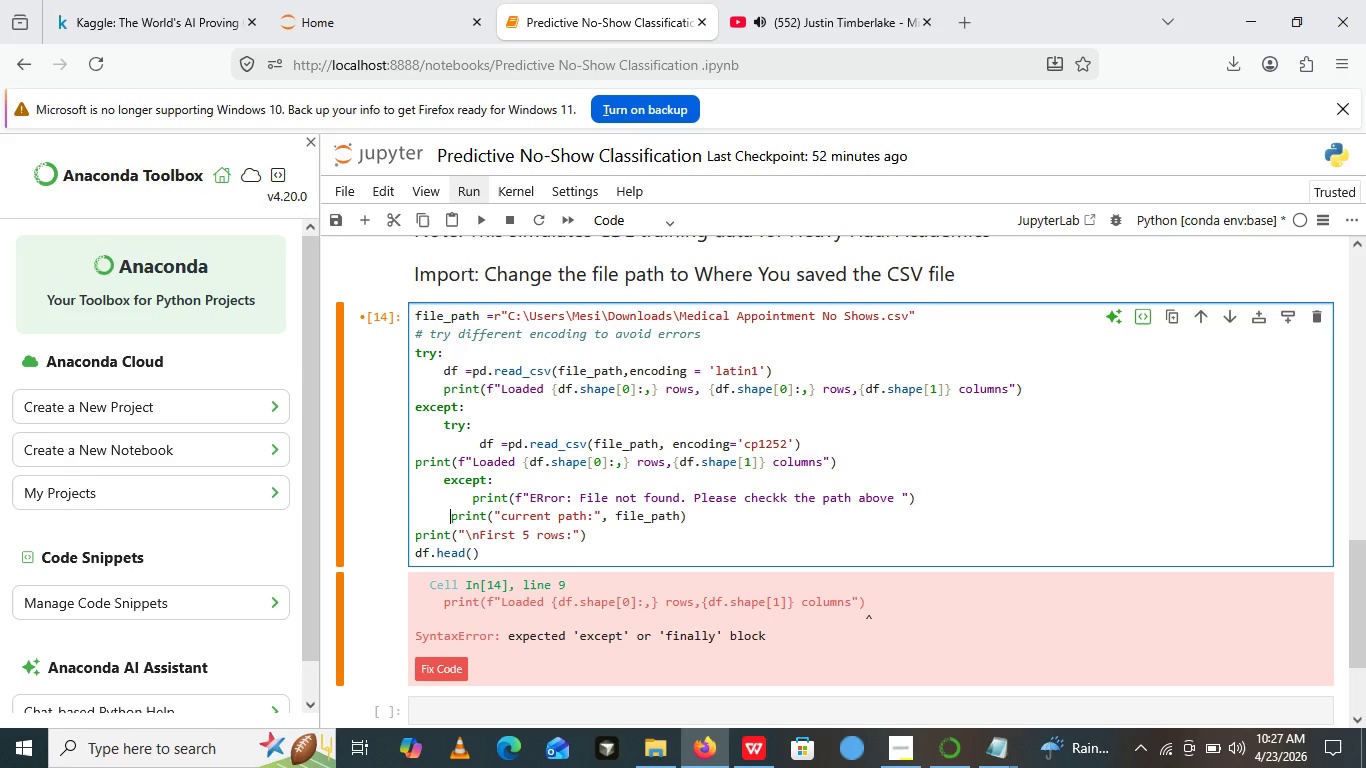 
key(Space)
 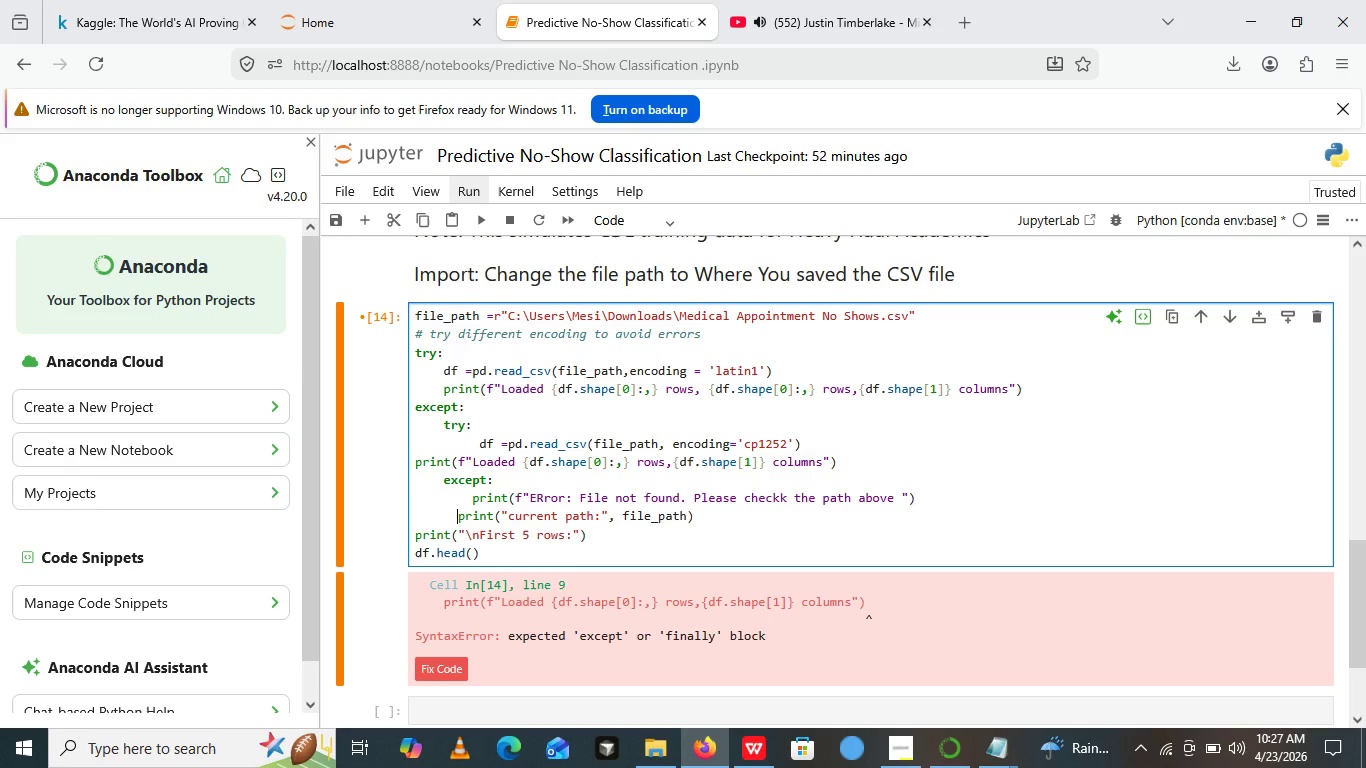 
key(Space)
 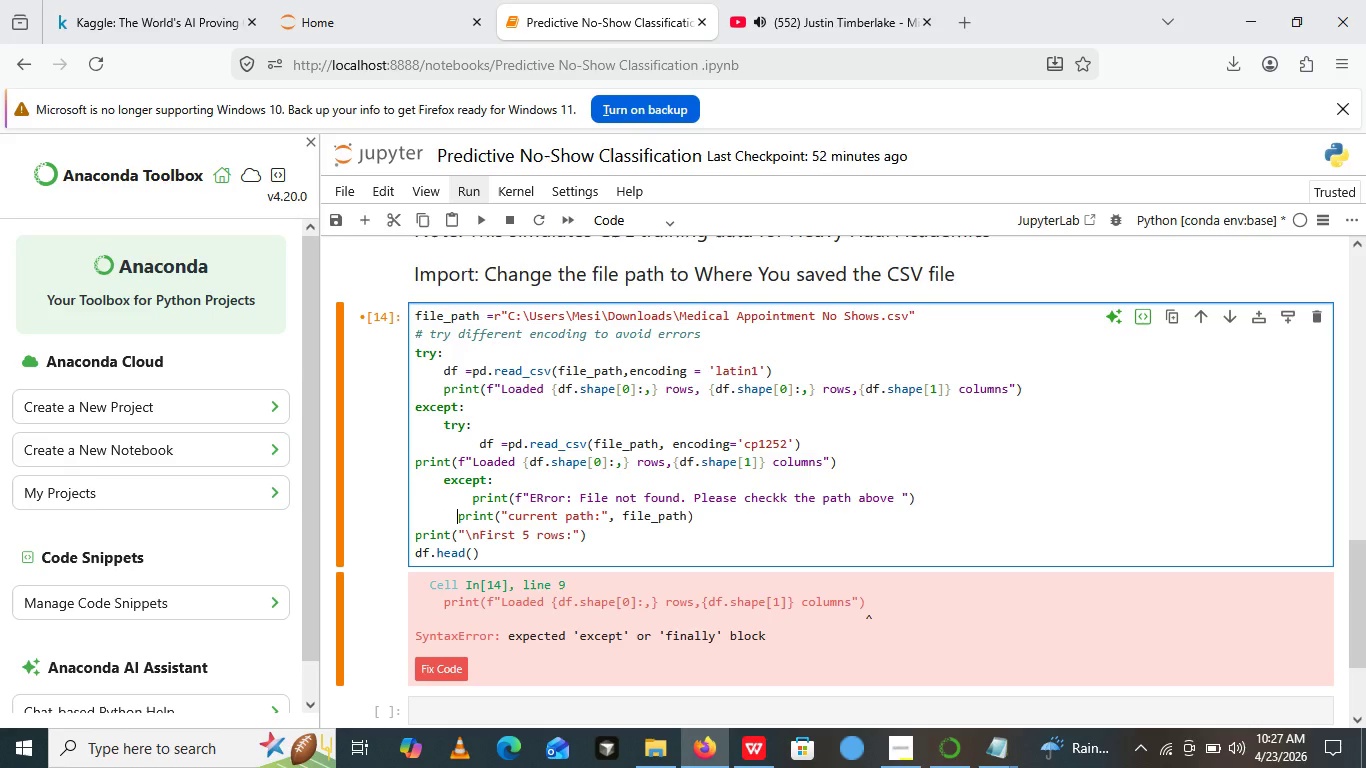 
key(Space)
 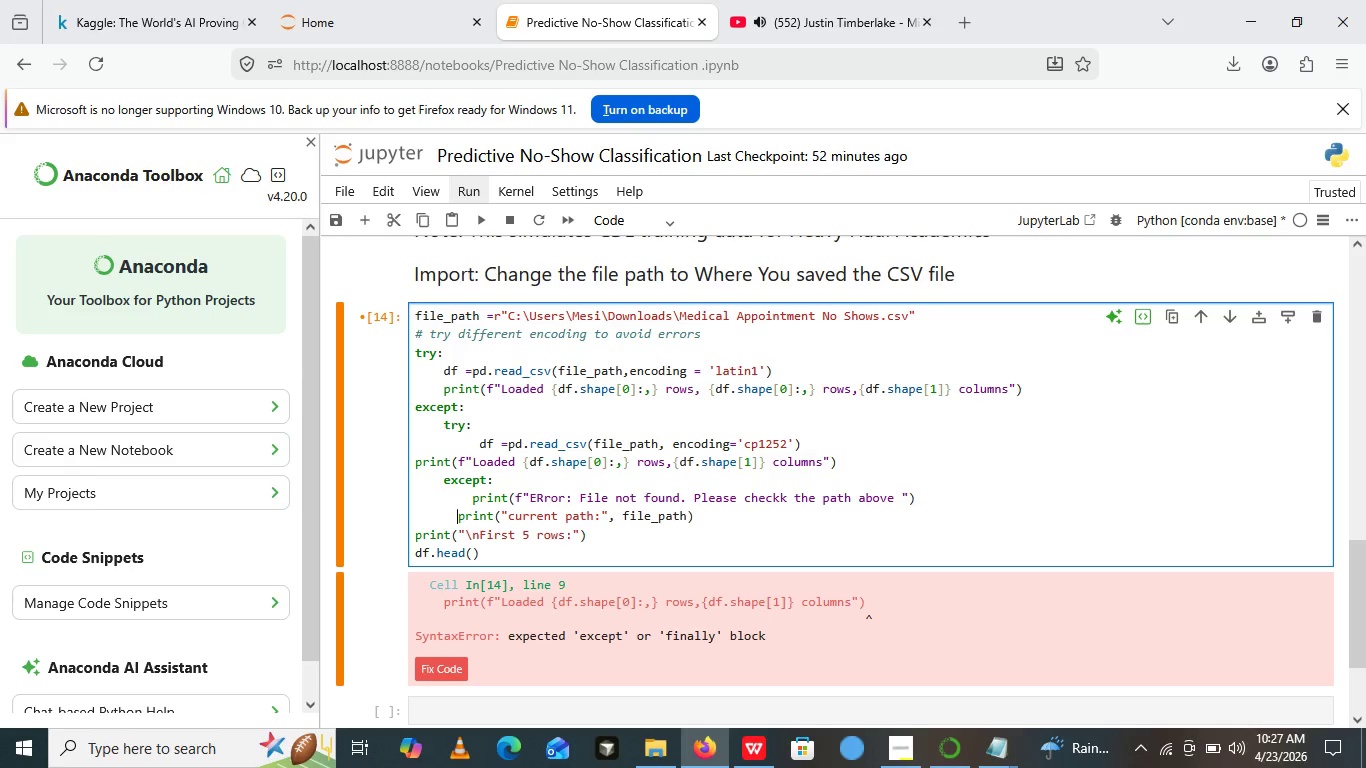 
key(Space)
 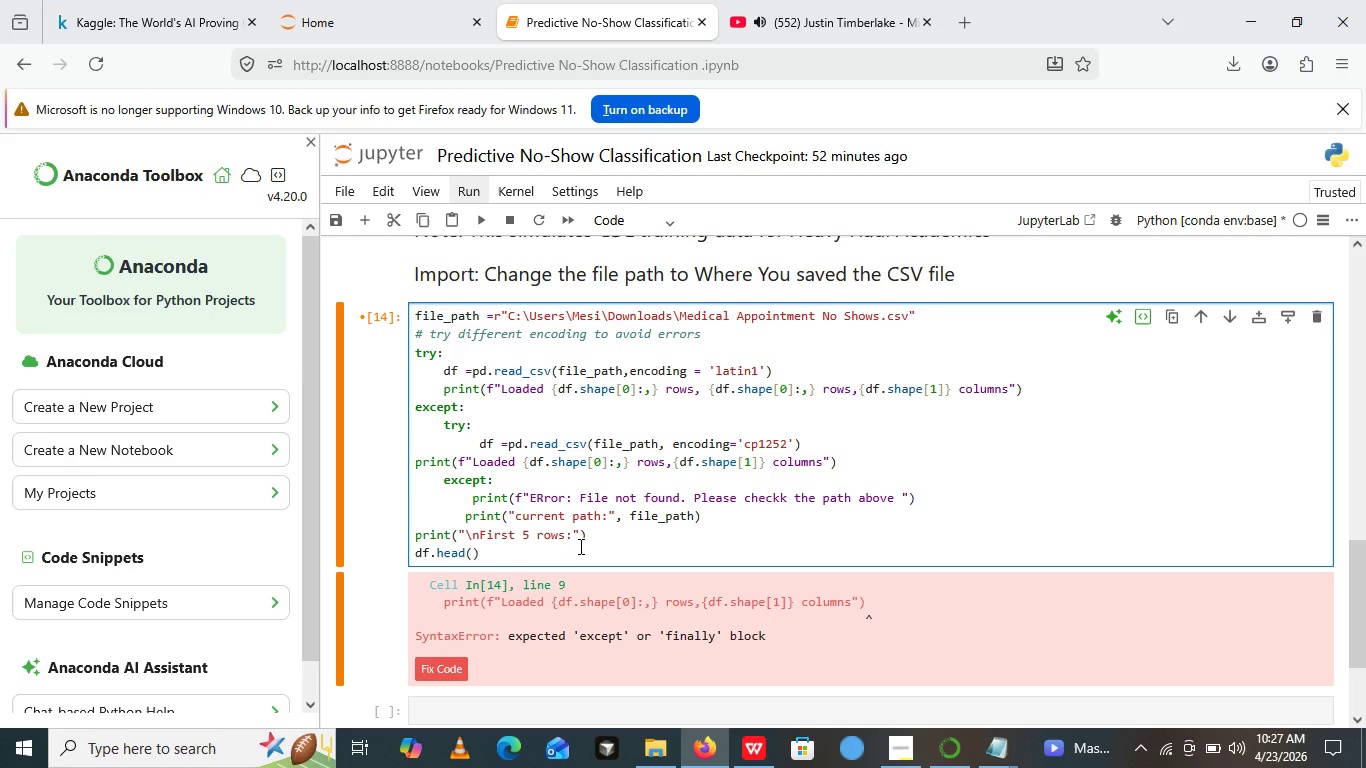 
wait(11.66)
 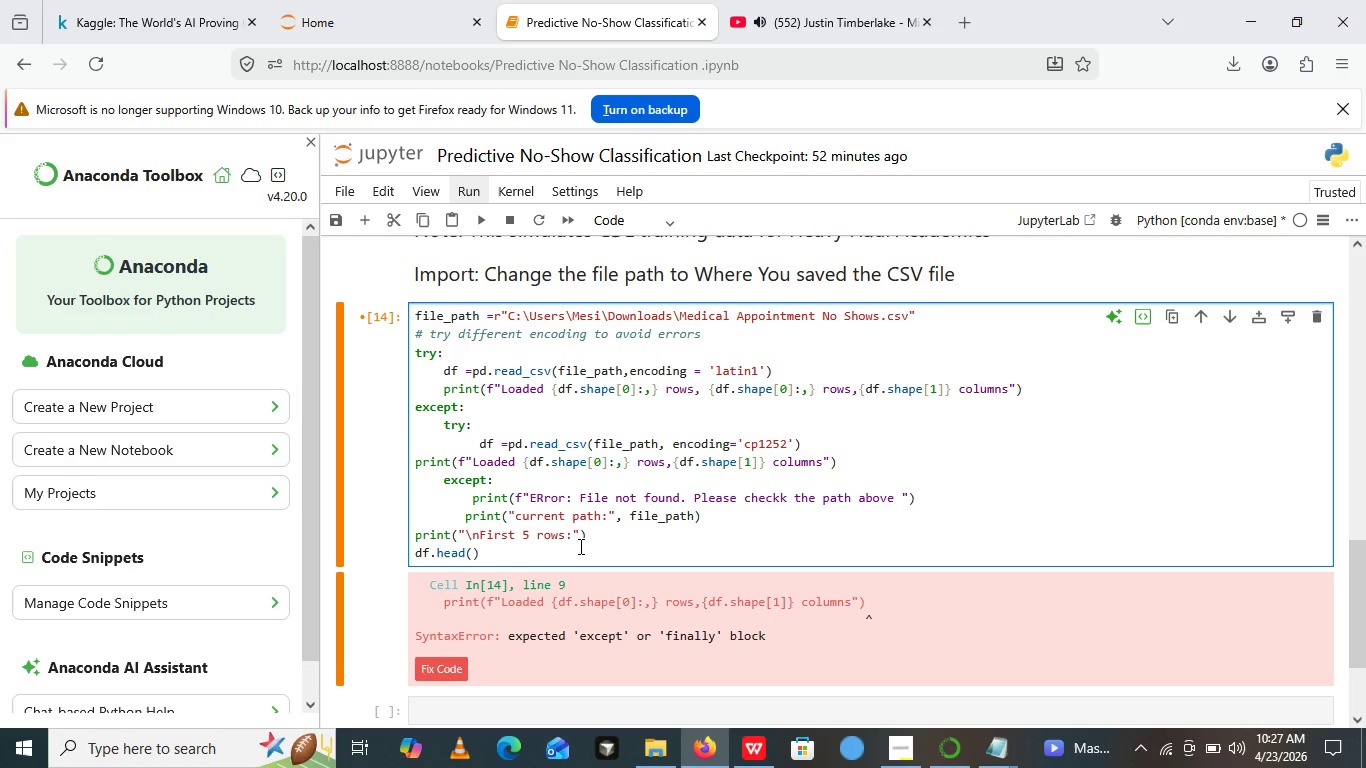 
key(Space)
 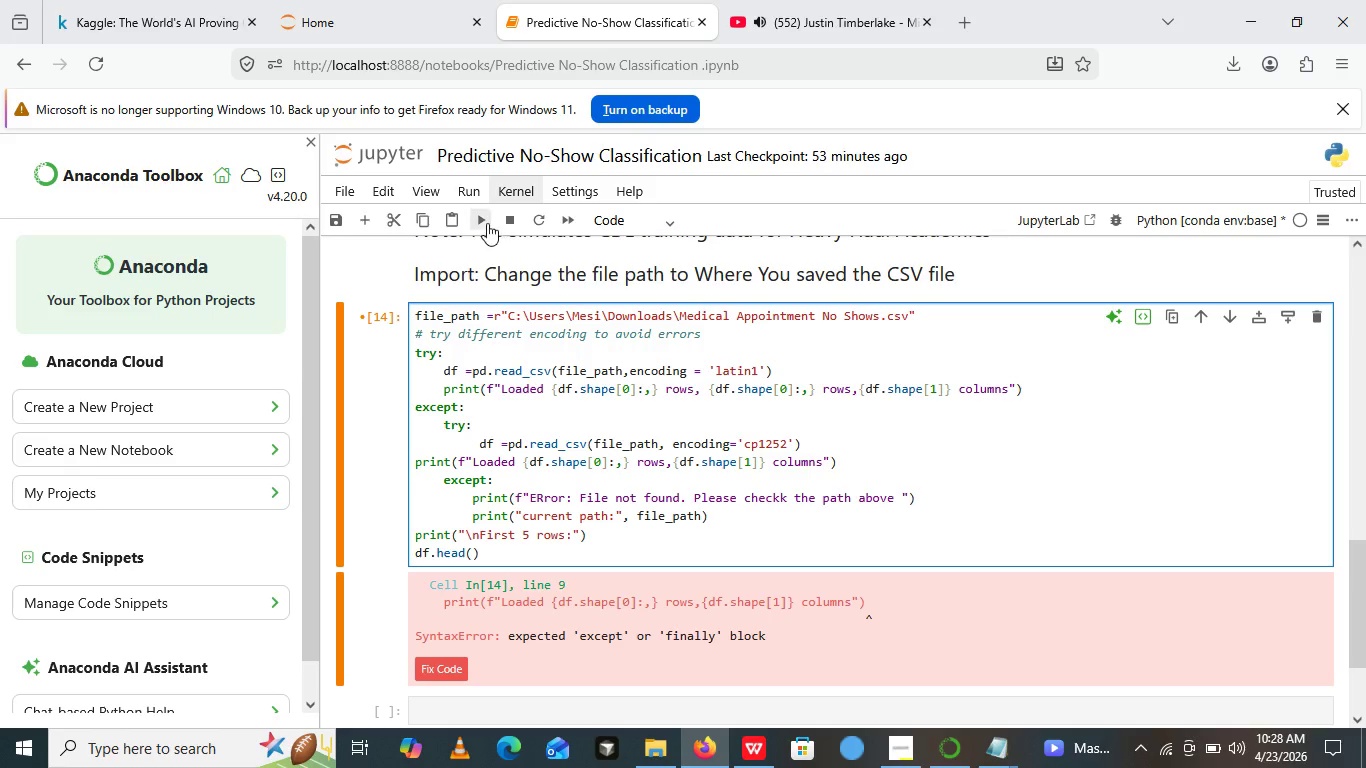 
left_click([487, 223])
 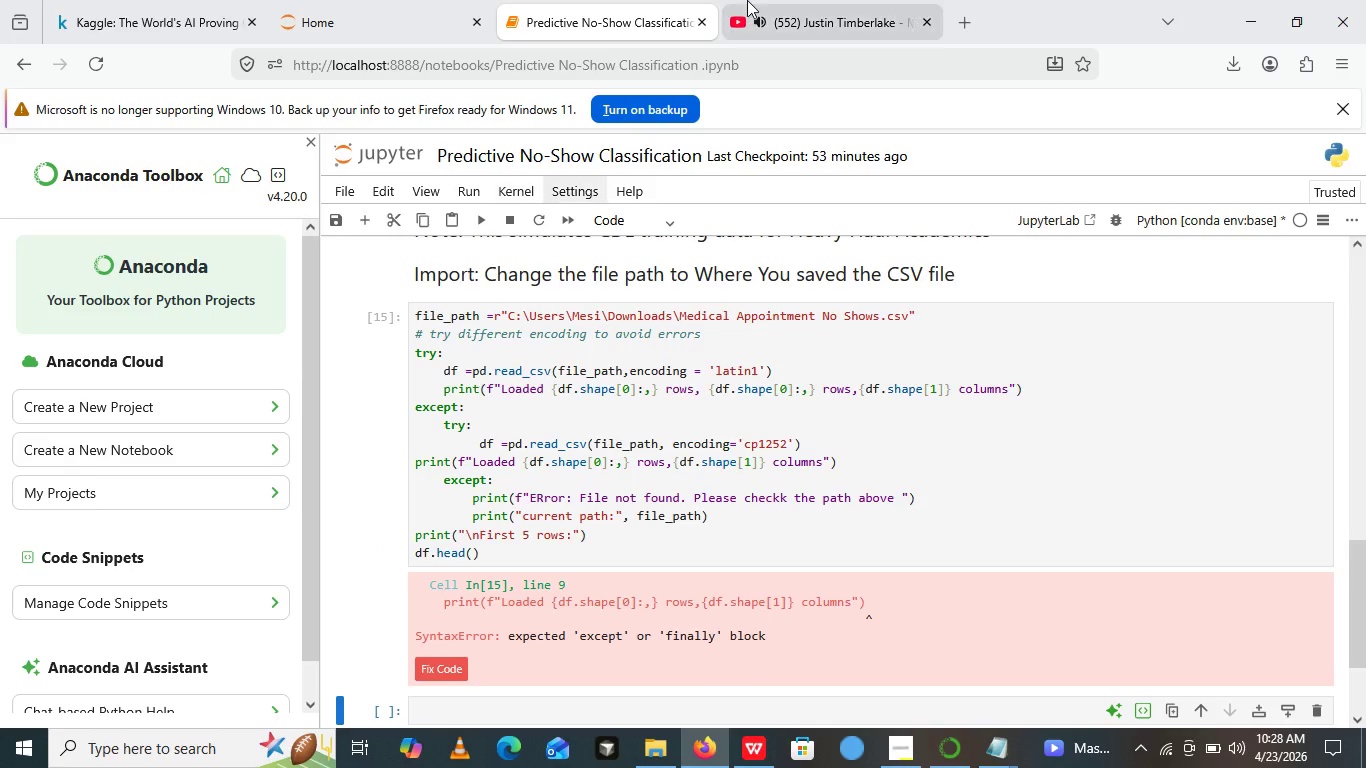 
left_click([812, 12])
 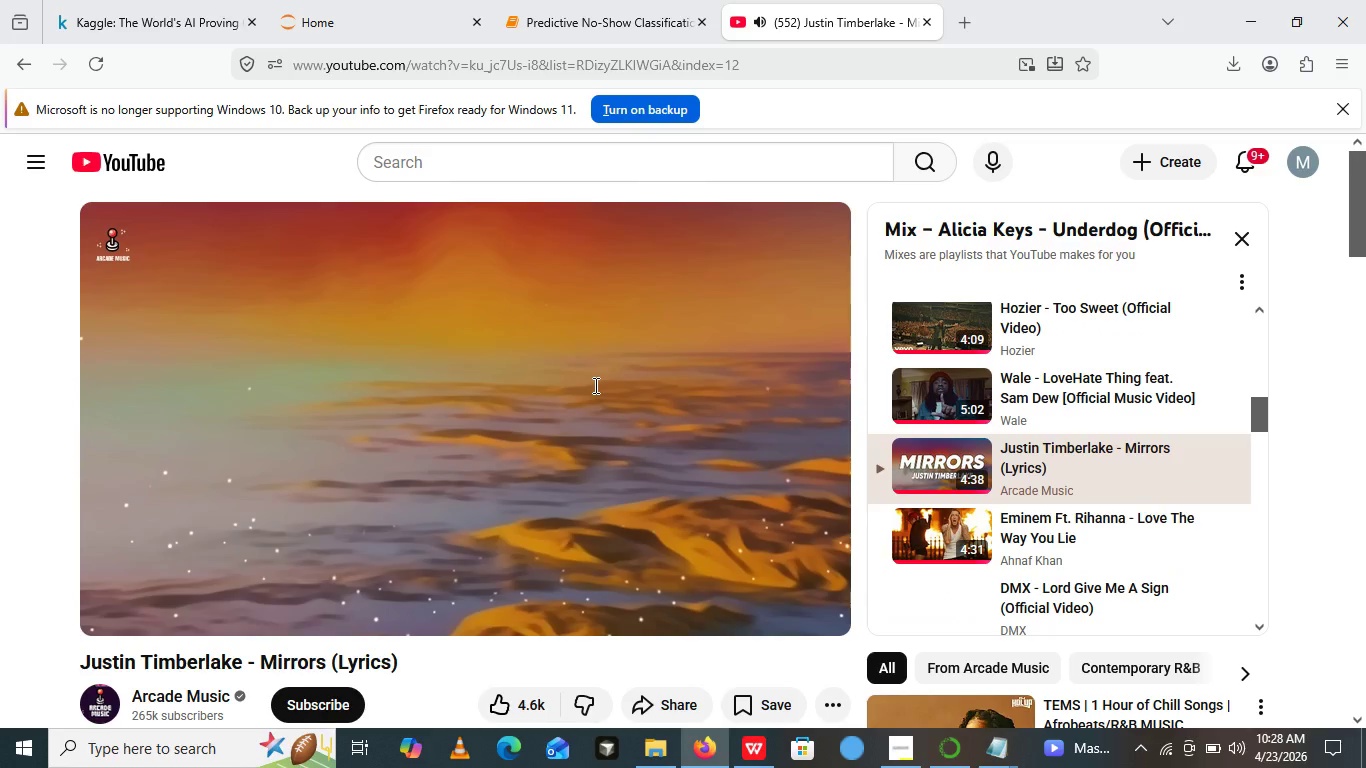 
left_click([594, 385])
 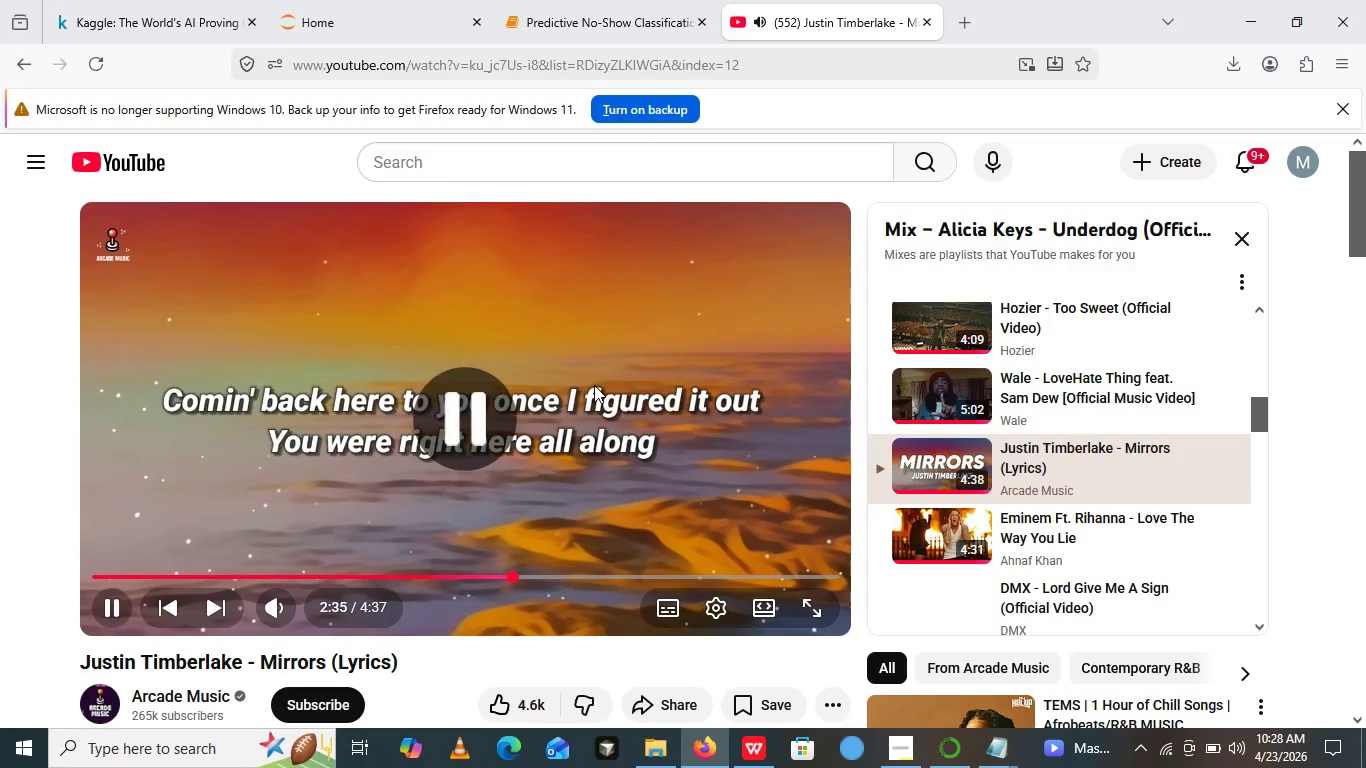 
key(Space)
 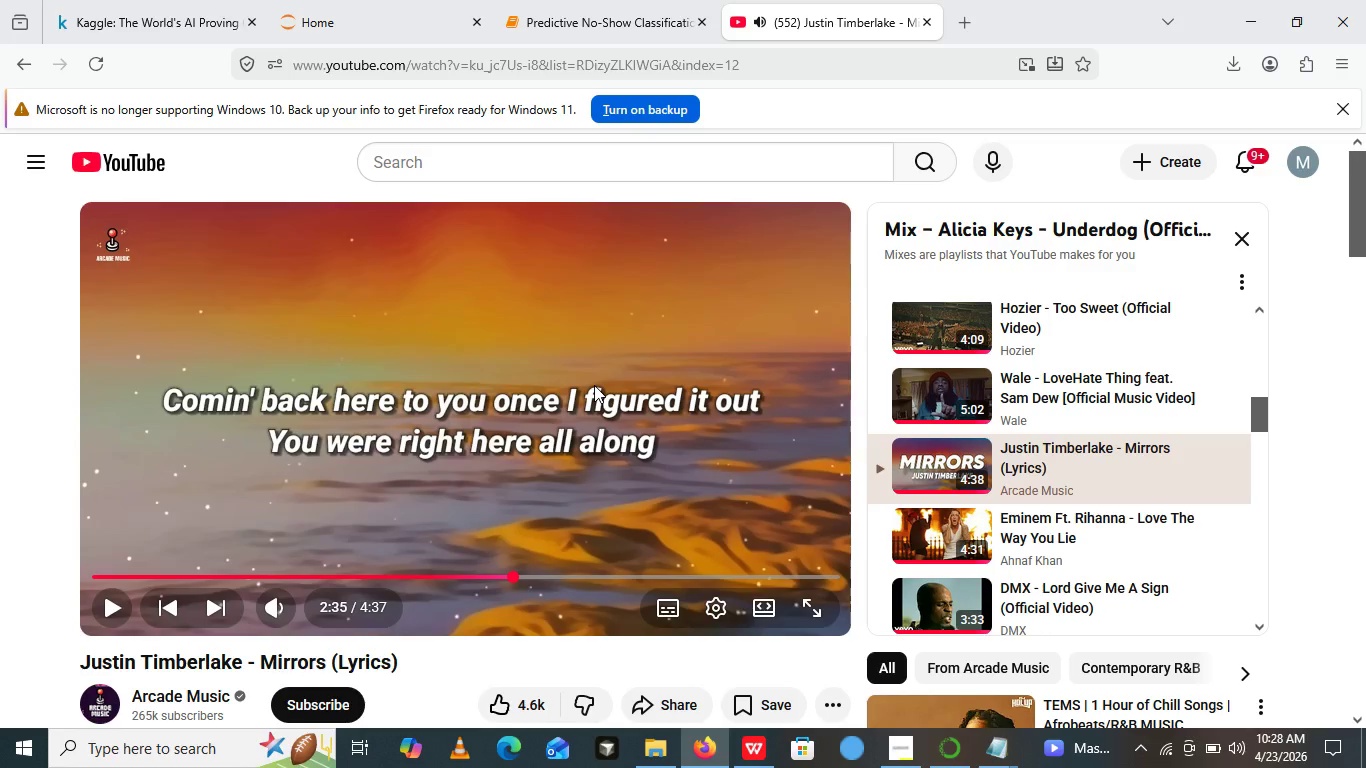 
key(Space)
 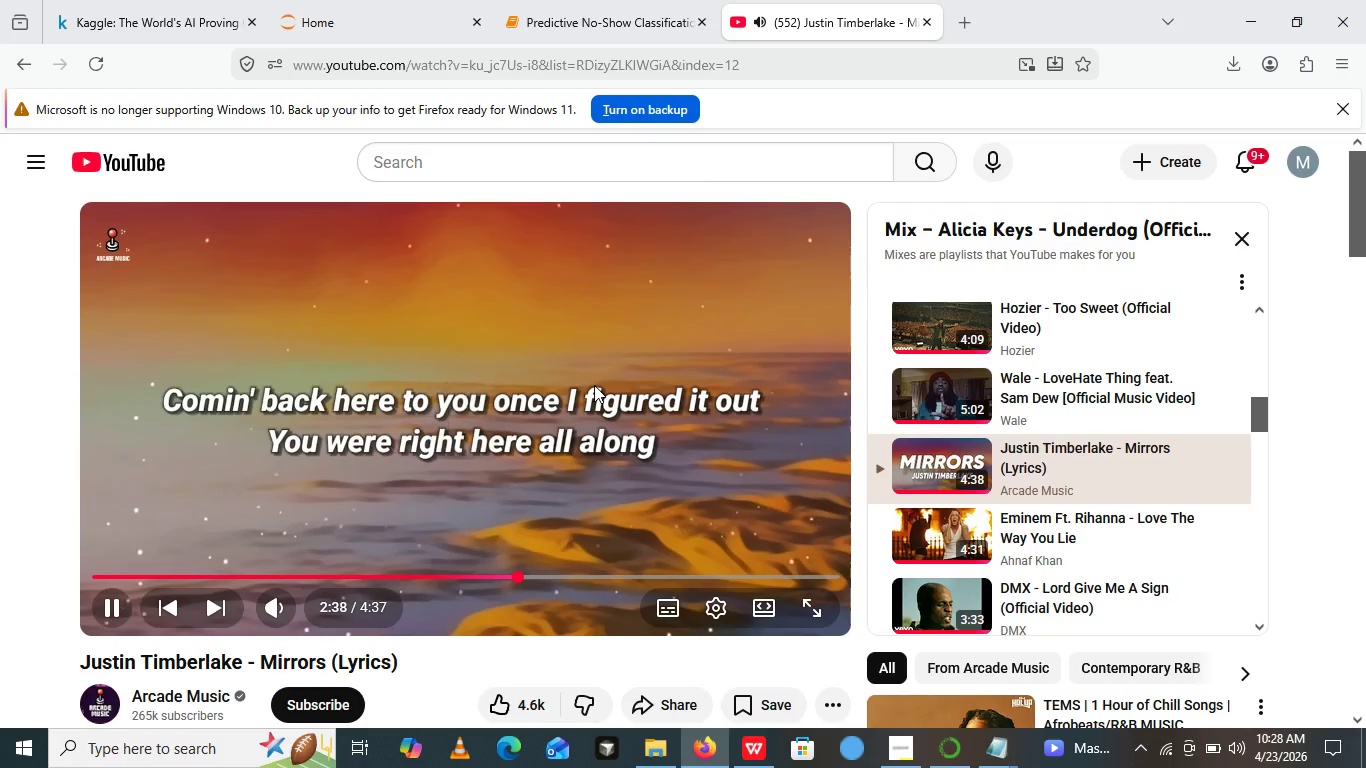 
key(Space)
 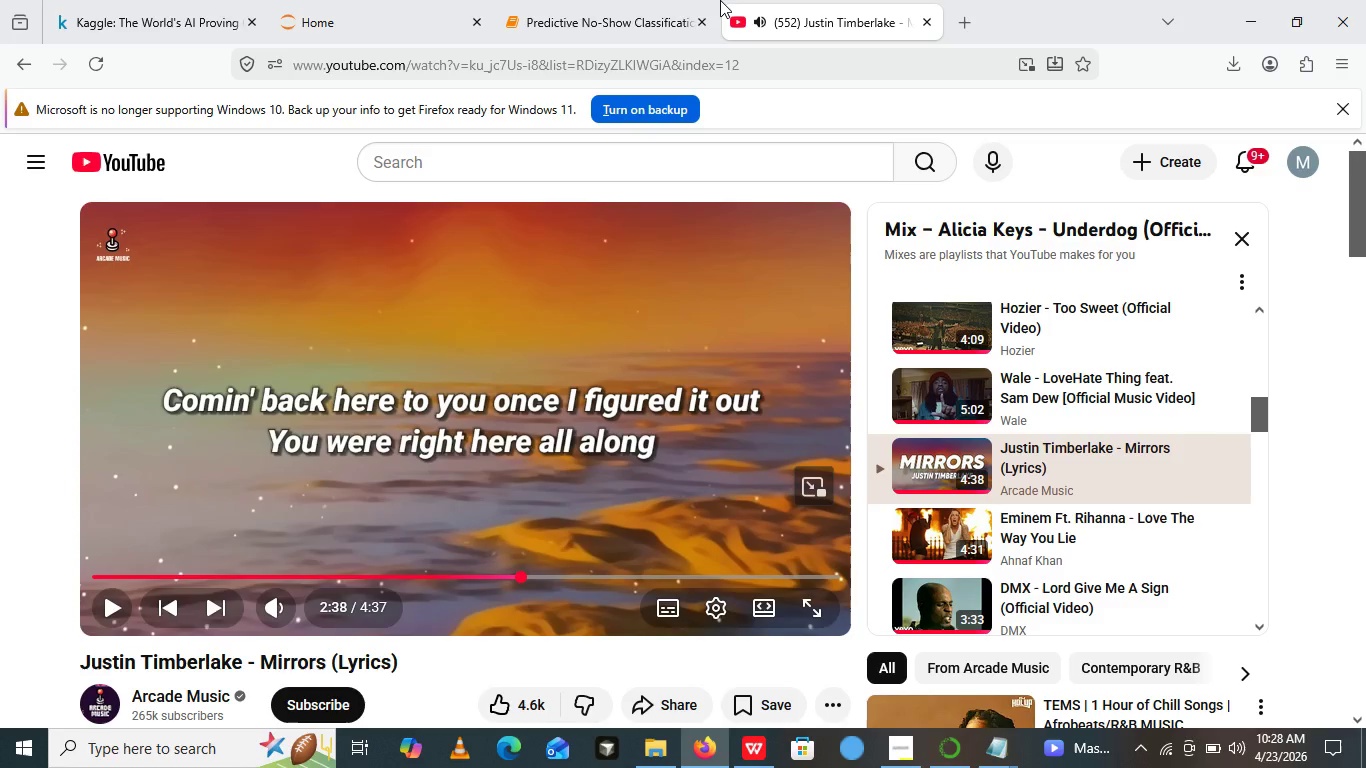 
left_click([662, 0])
 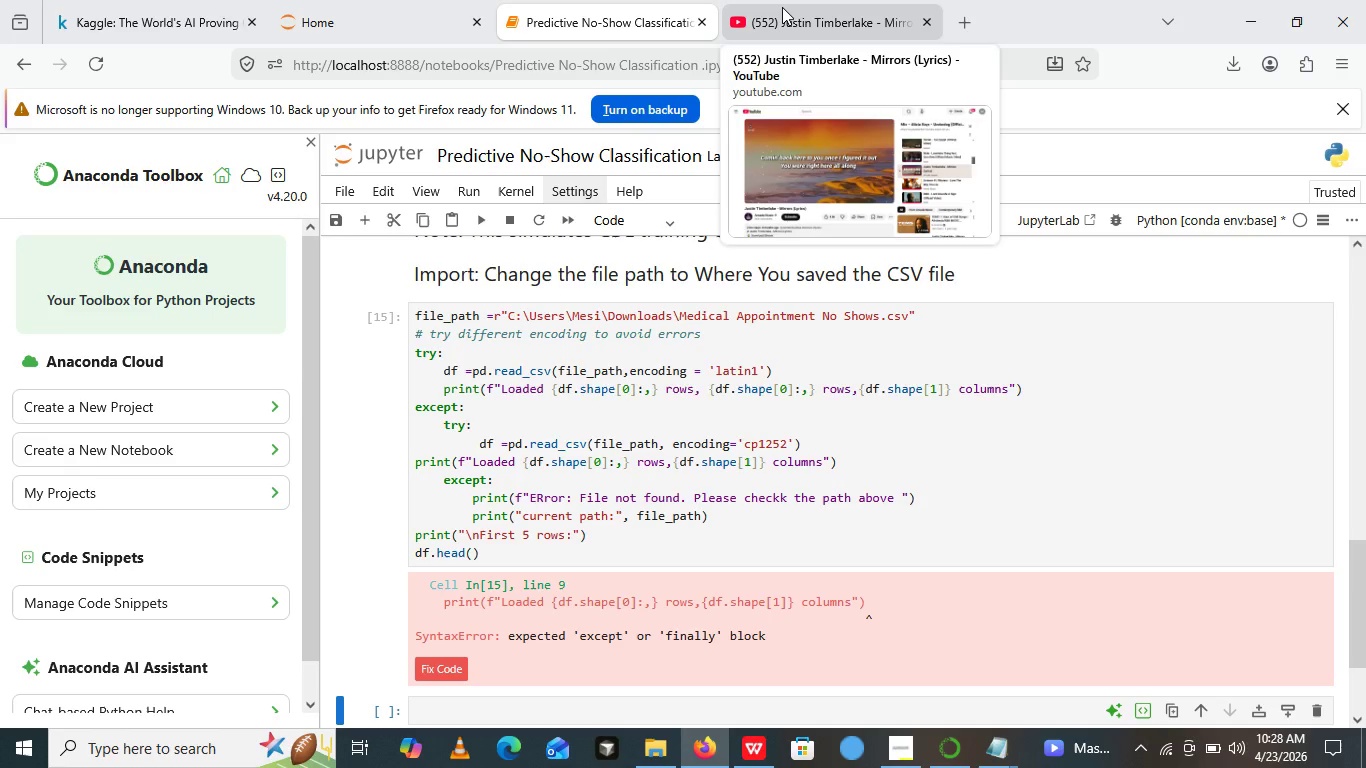 
left_click([782, 7])
 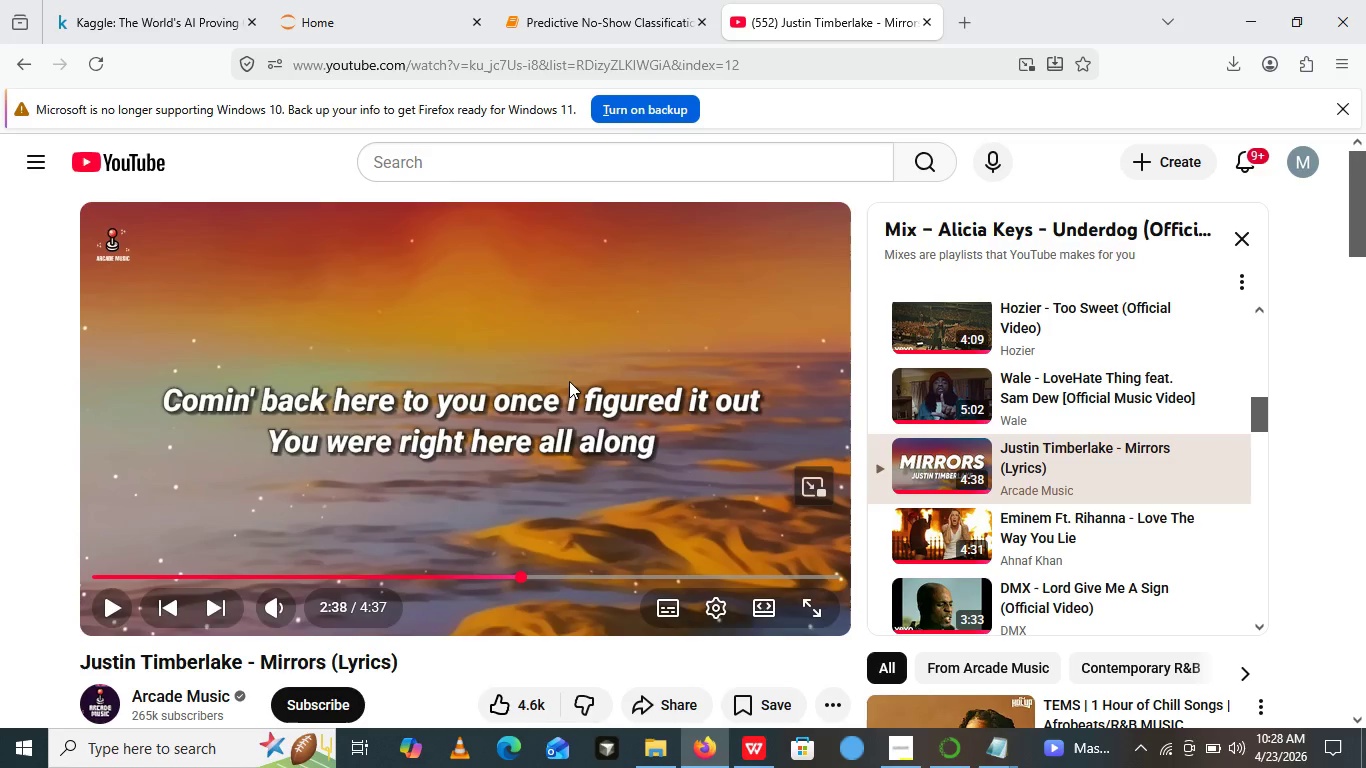 
left_click([569, 381])
 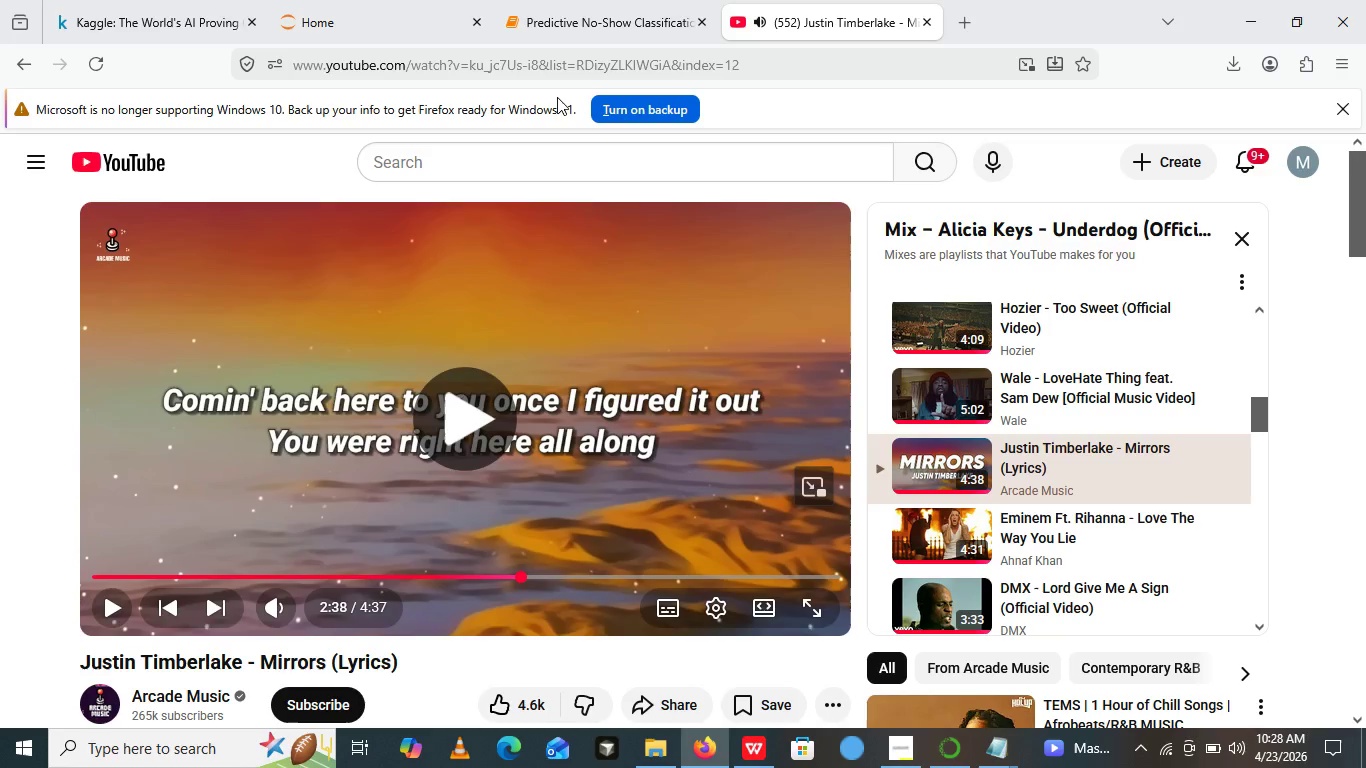 
left_click([546, 31])
 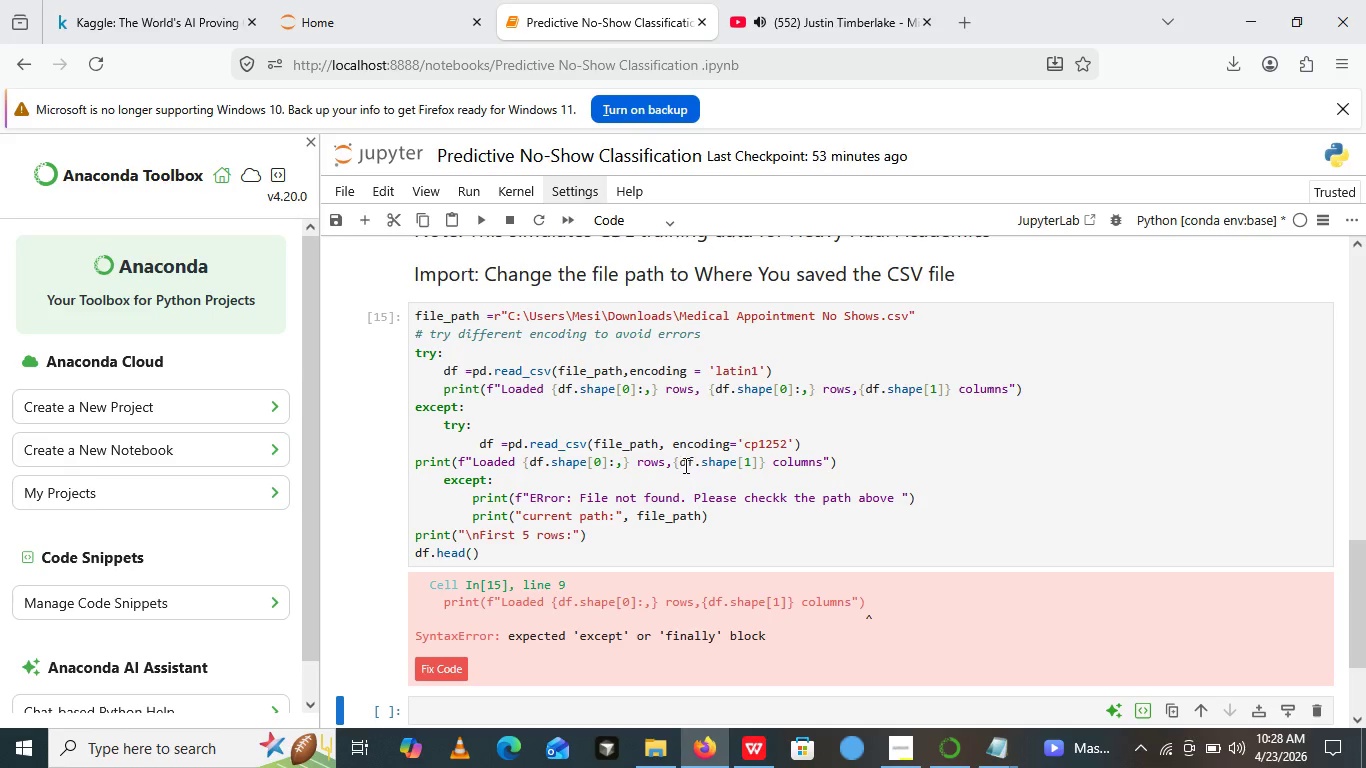 
wait(25.7)
 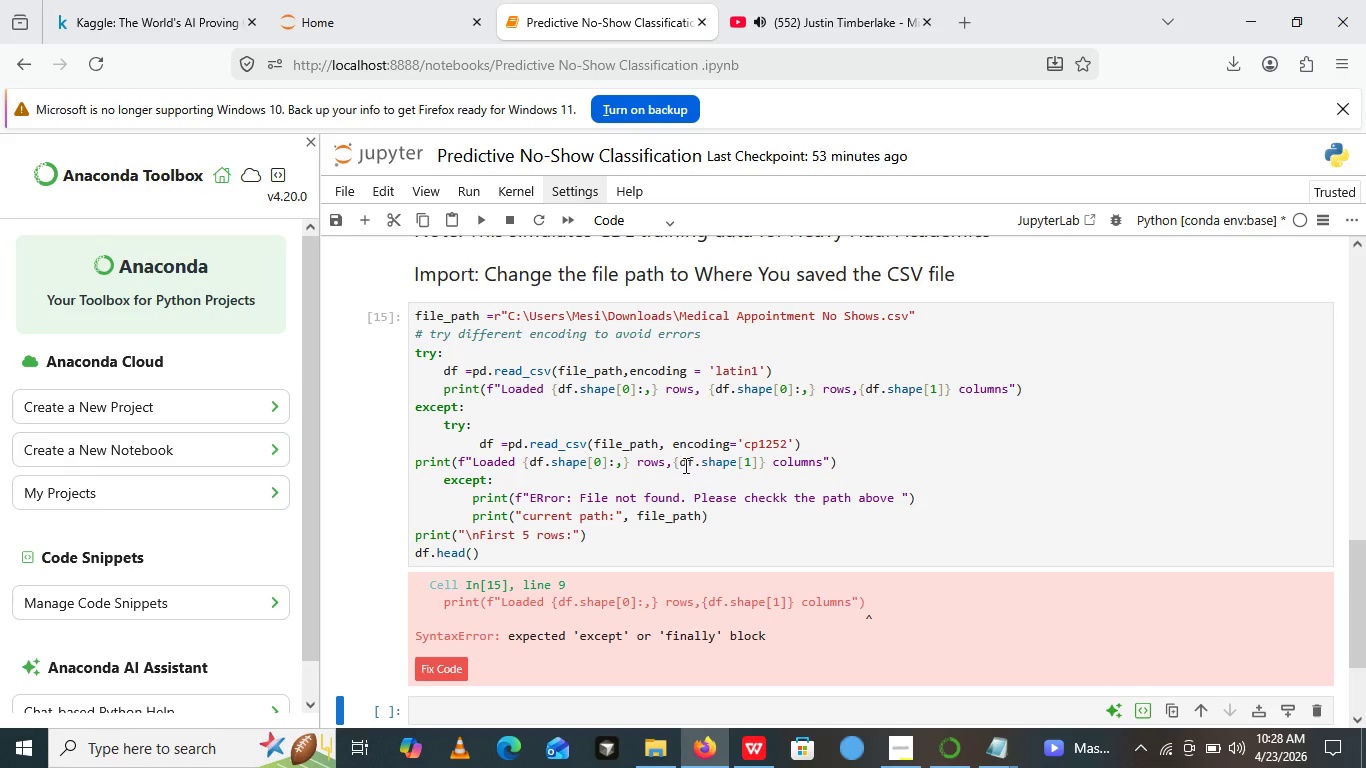 
left_click([435, 480])
 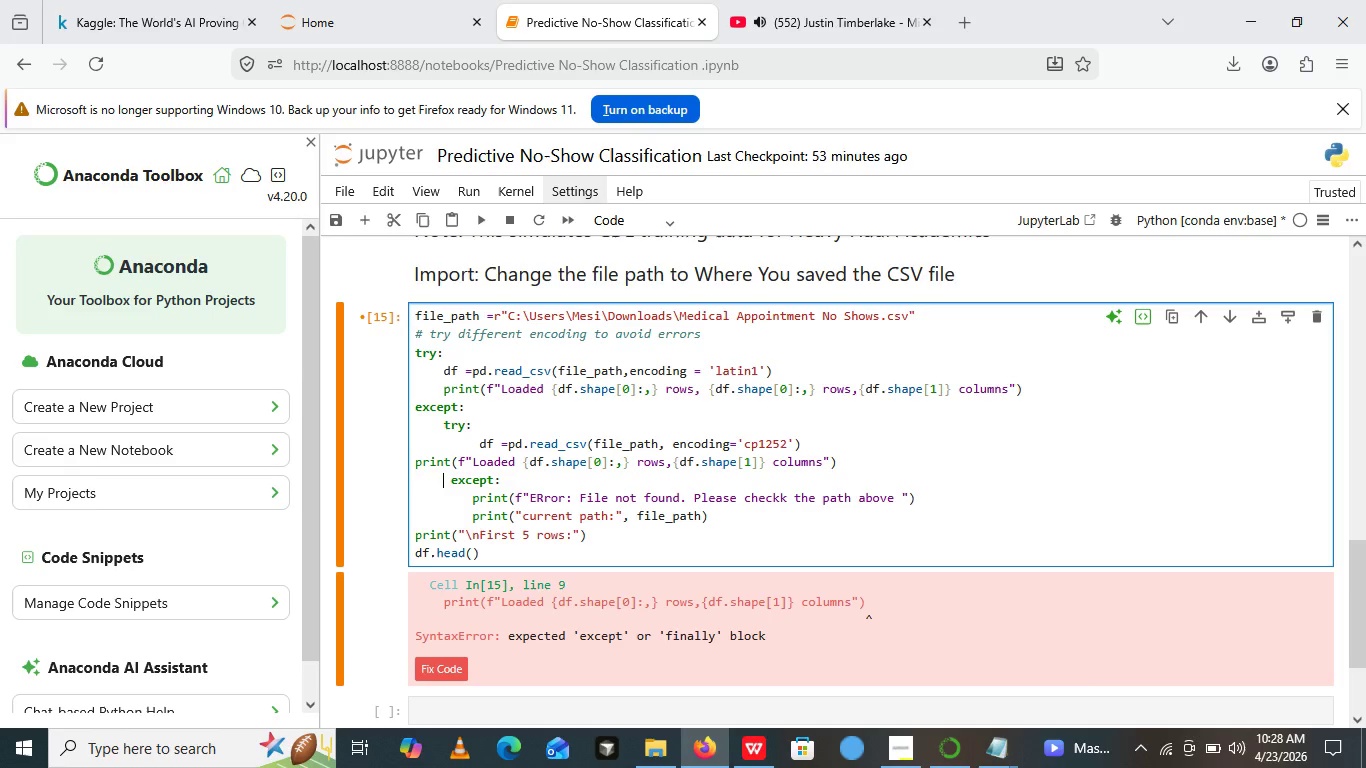 
key(Space)
 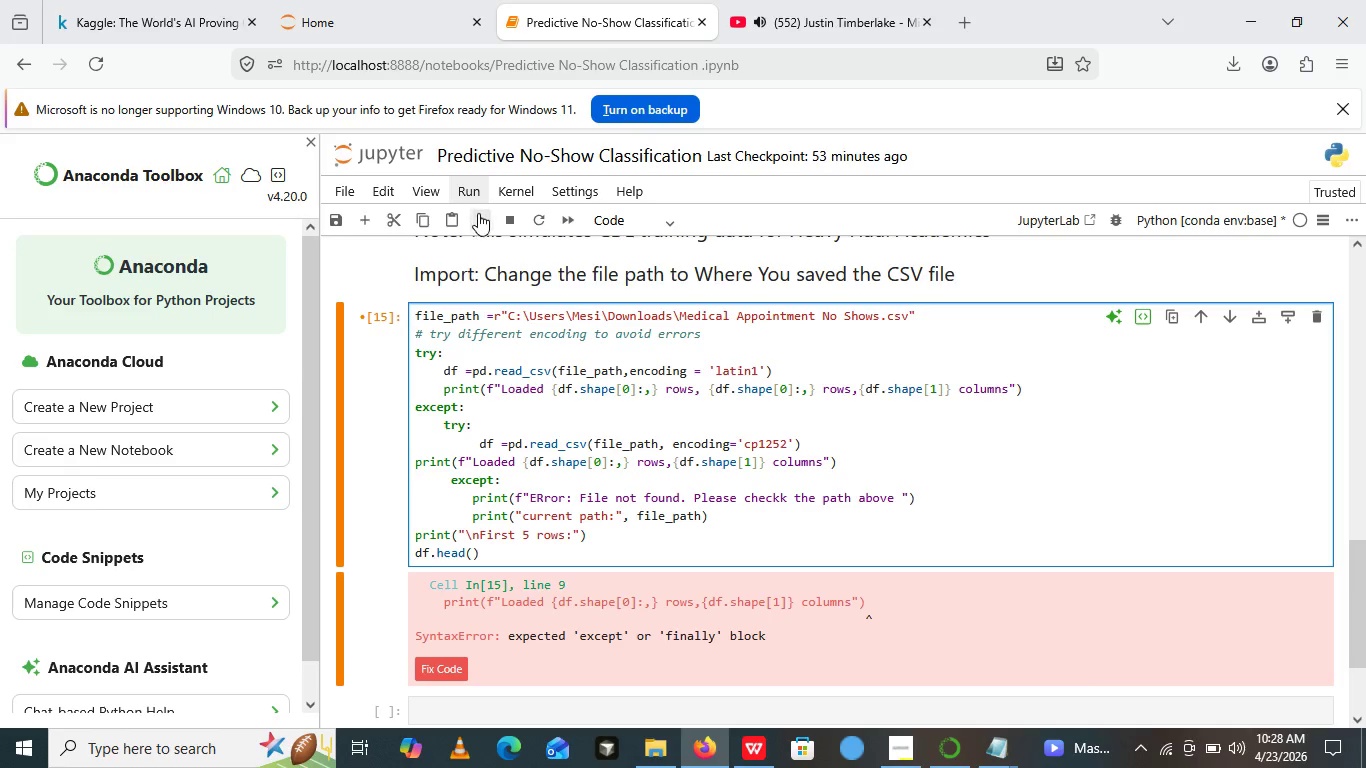 
left_click([478, 213])
 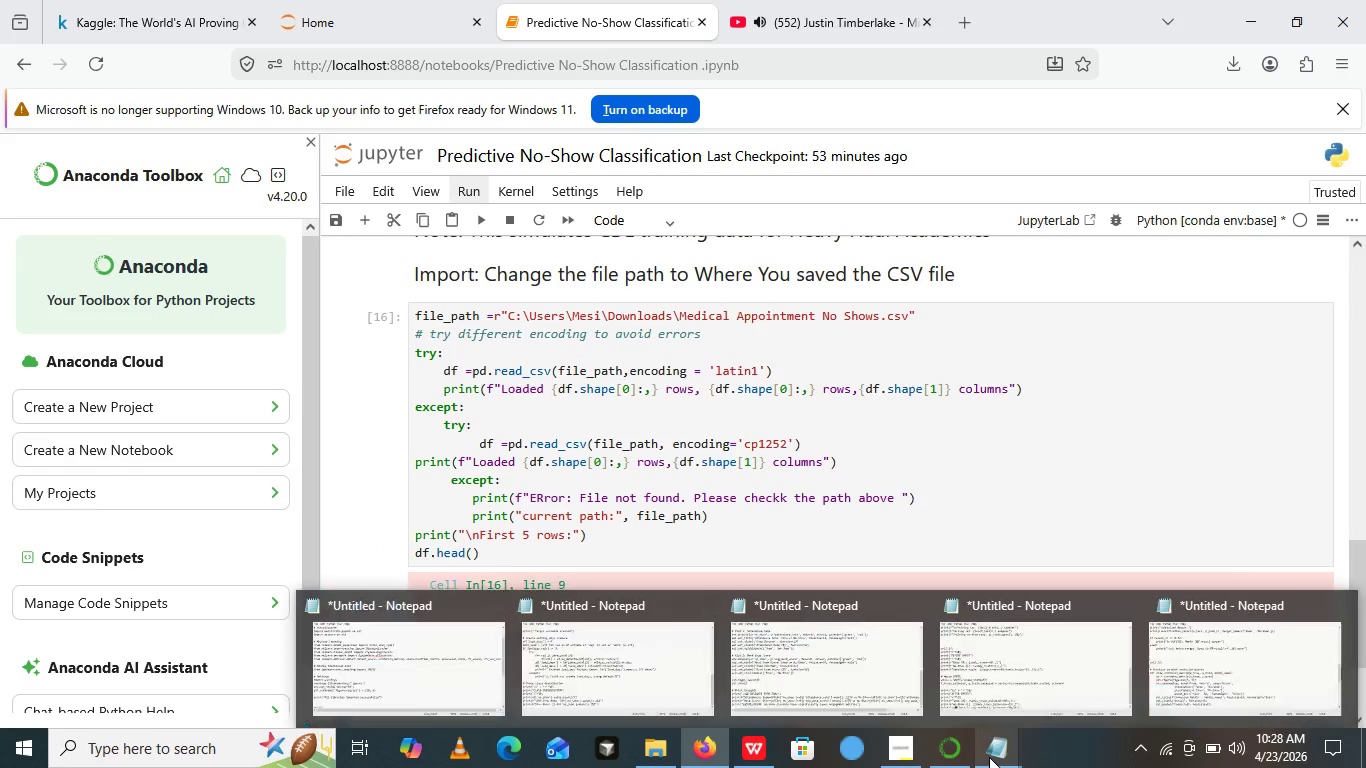 
wait(5.62)
 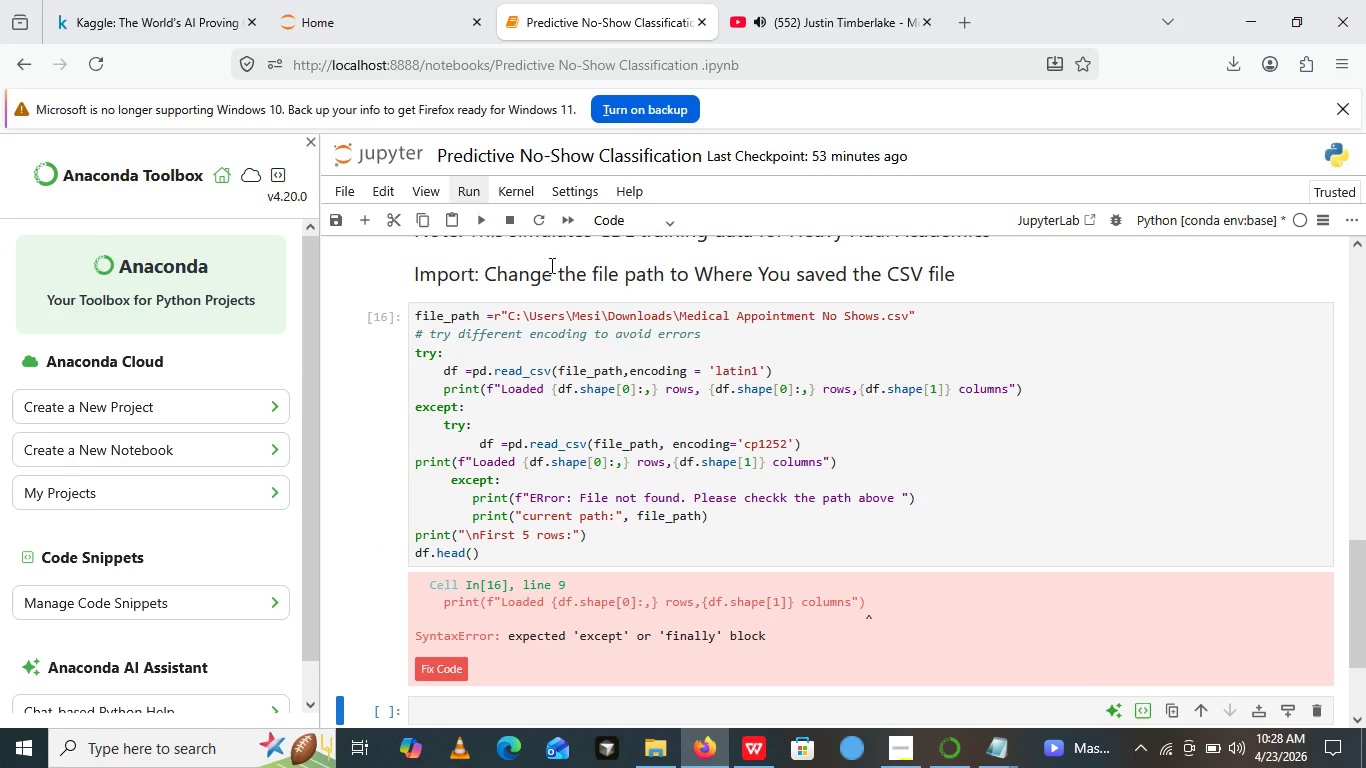 
left_click([453, 645])
 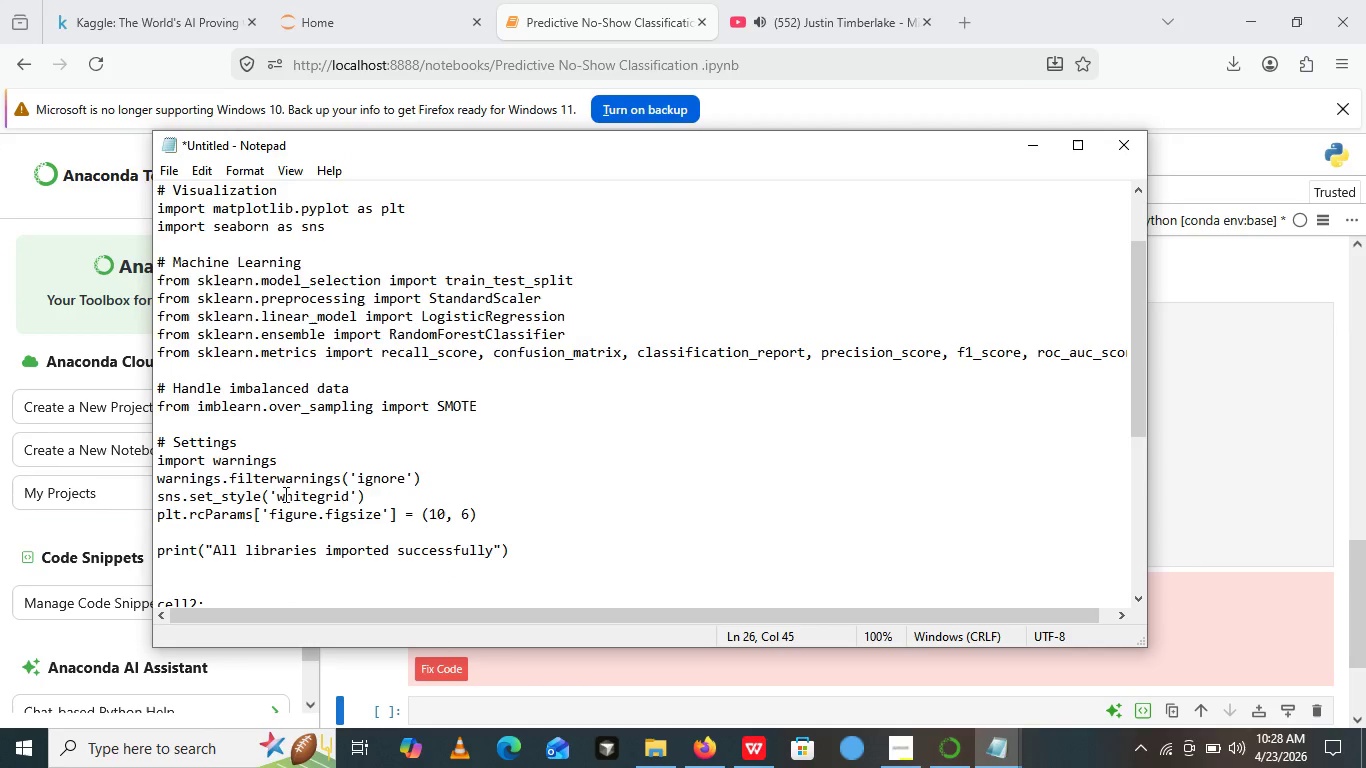 
scroll: coordinate [284, 494], scroll_direction: down, amount: 3.0
 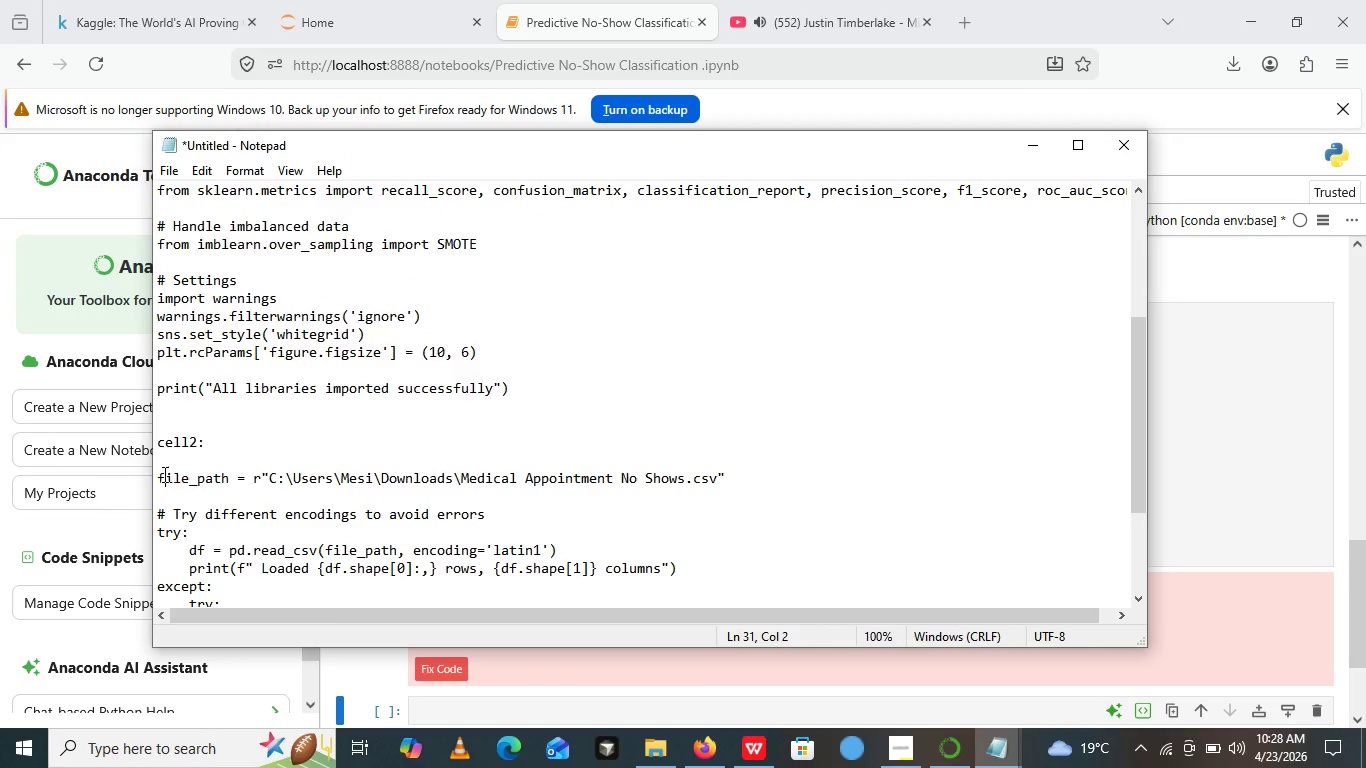 
left_click_drag(start_coordinate=[162, 474], to_coordinate=[245, 604])
 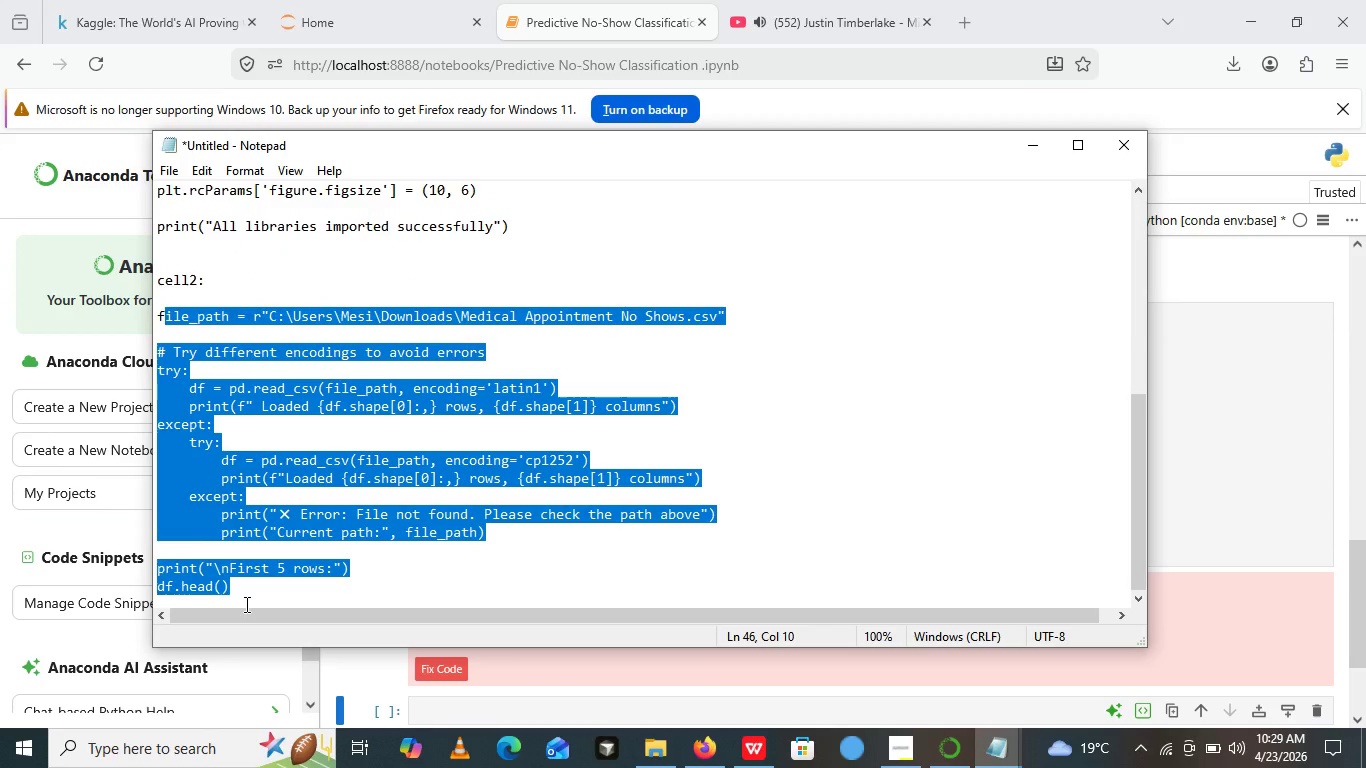 
key(Control+C)
 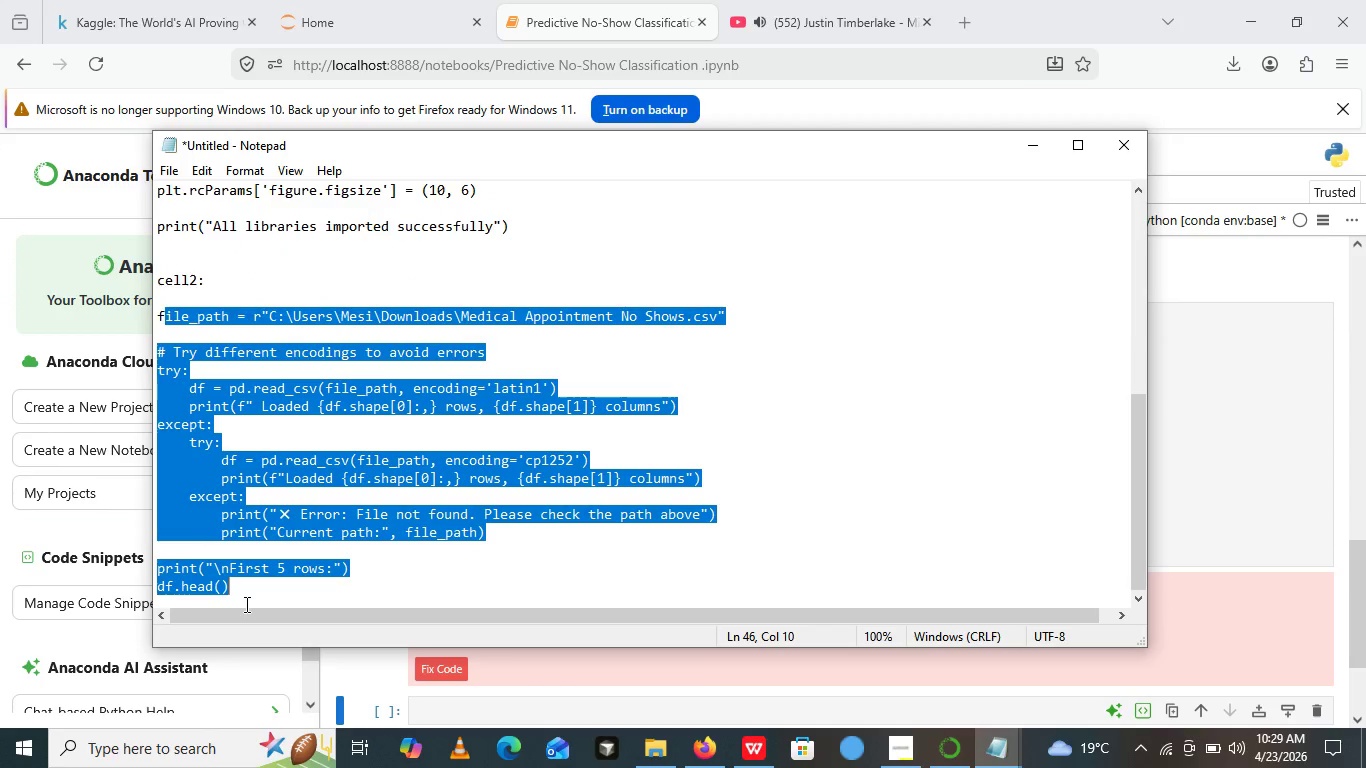 
key(Control+C)
 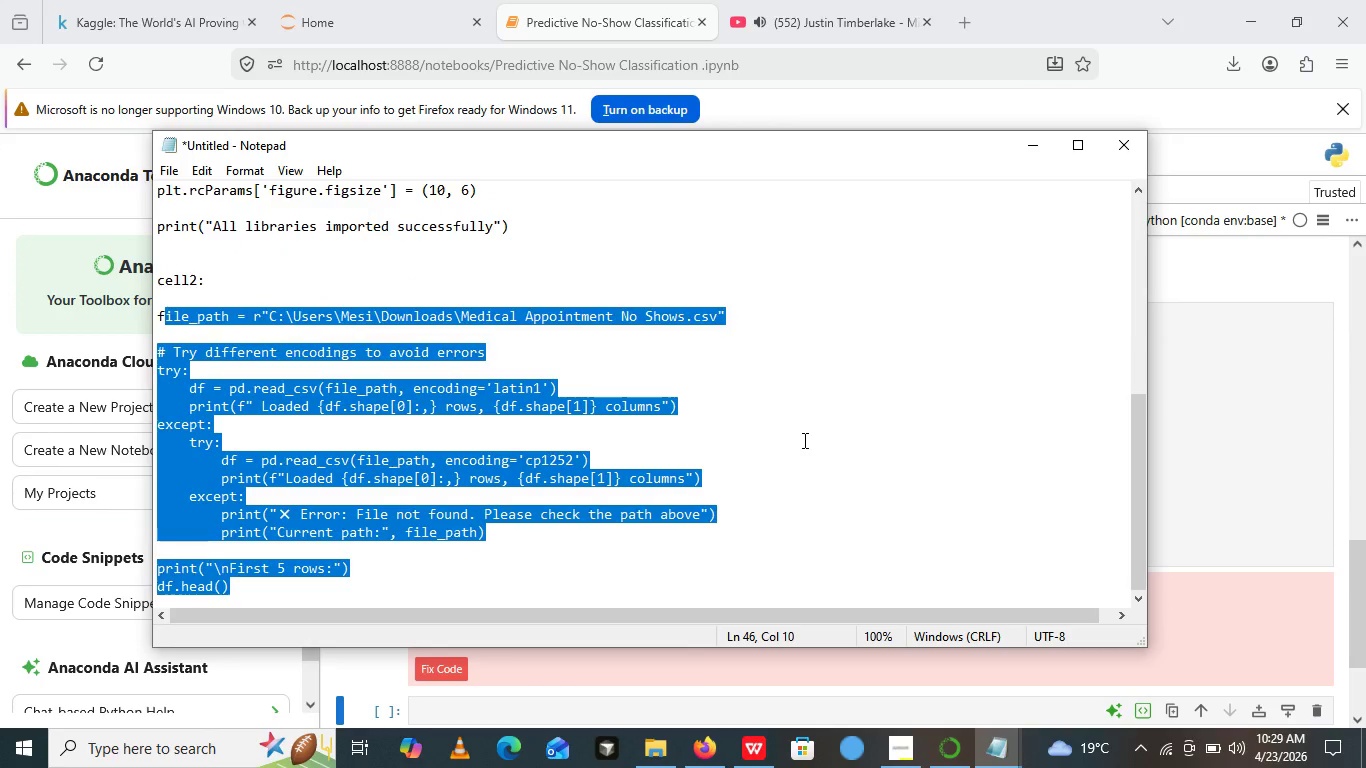 
left_click([803, 440])
 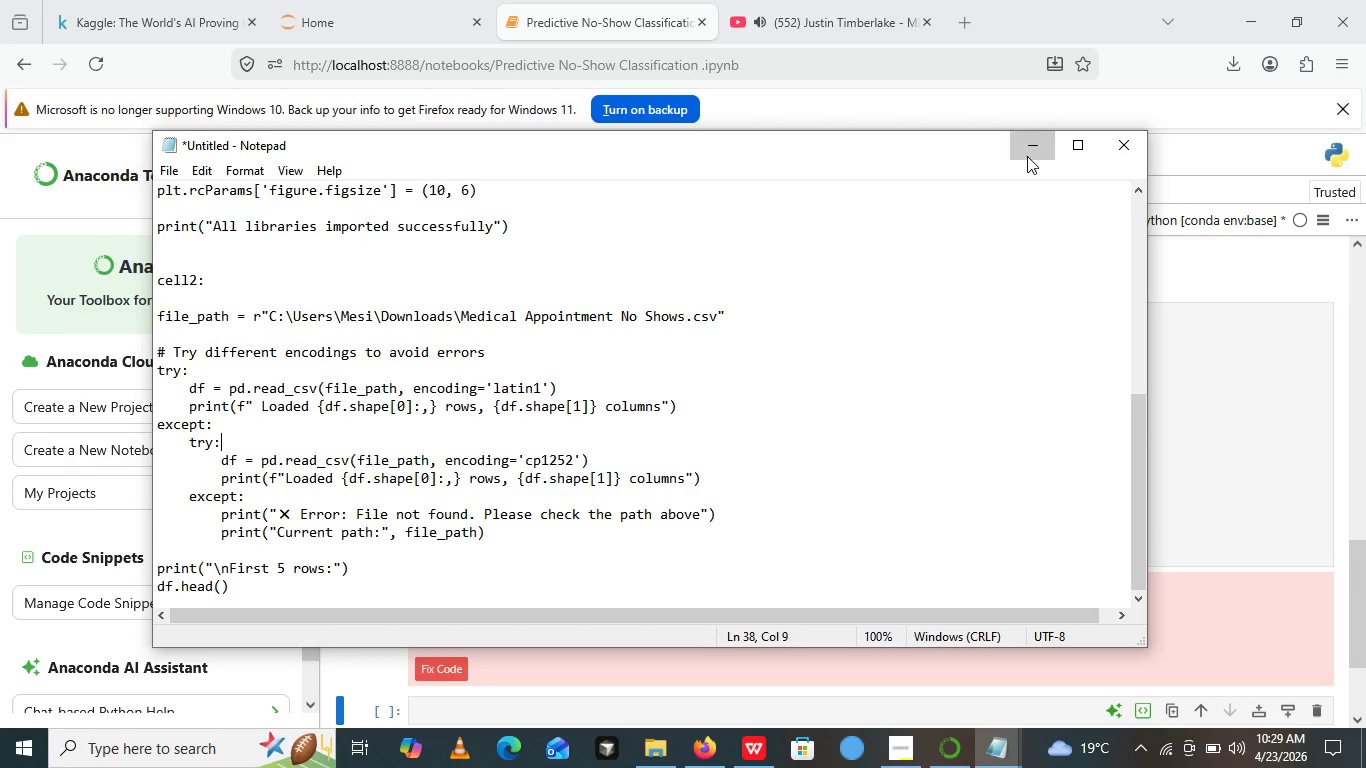 
left_click([1027, 156])
 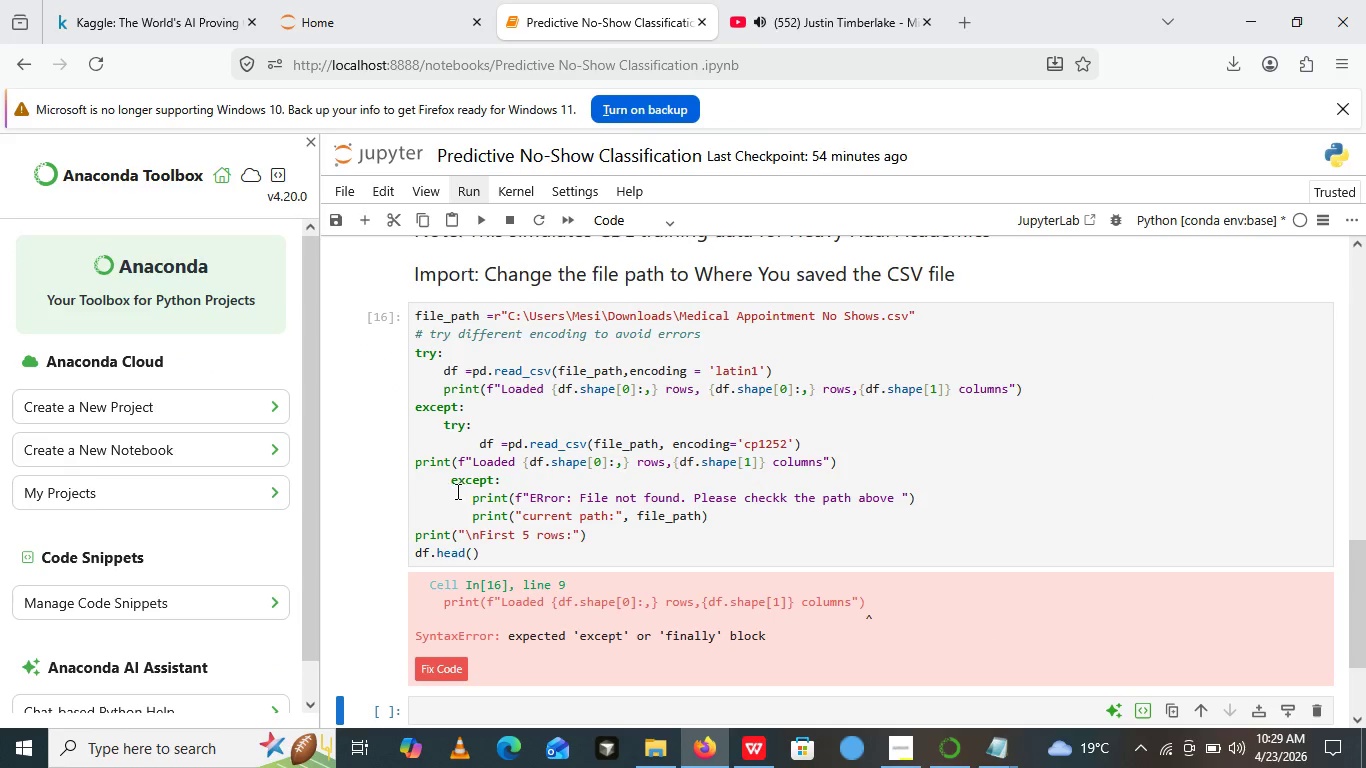 
left_click([449, 478])
 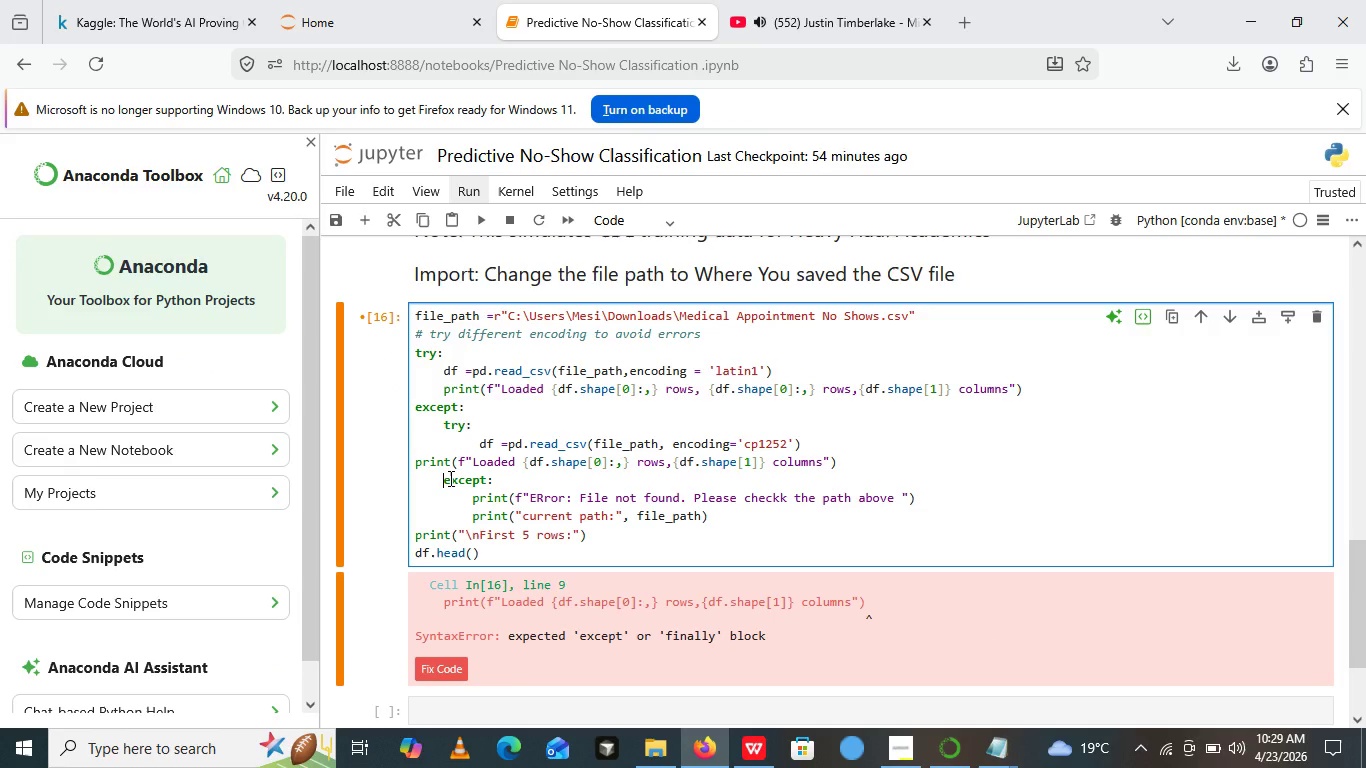 
key(Backspace)
 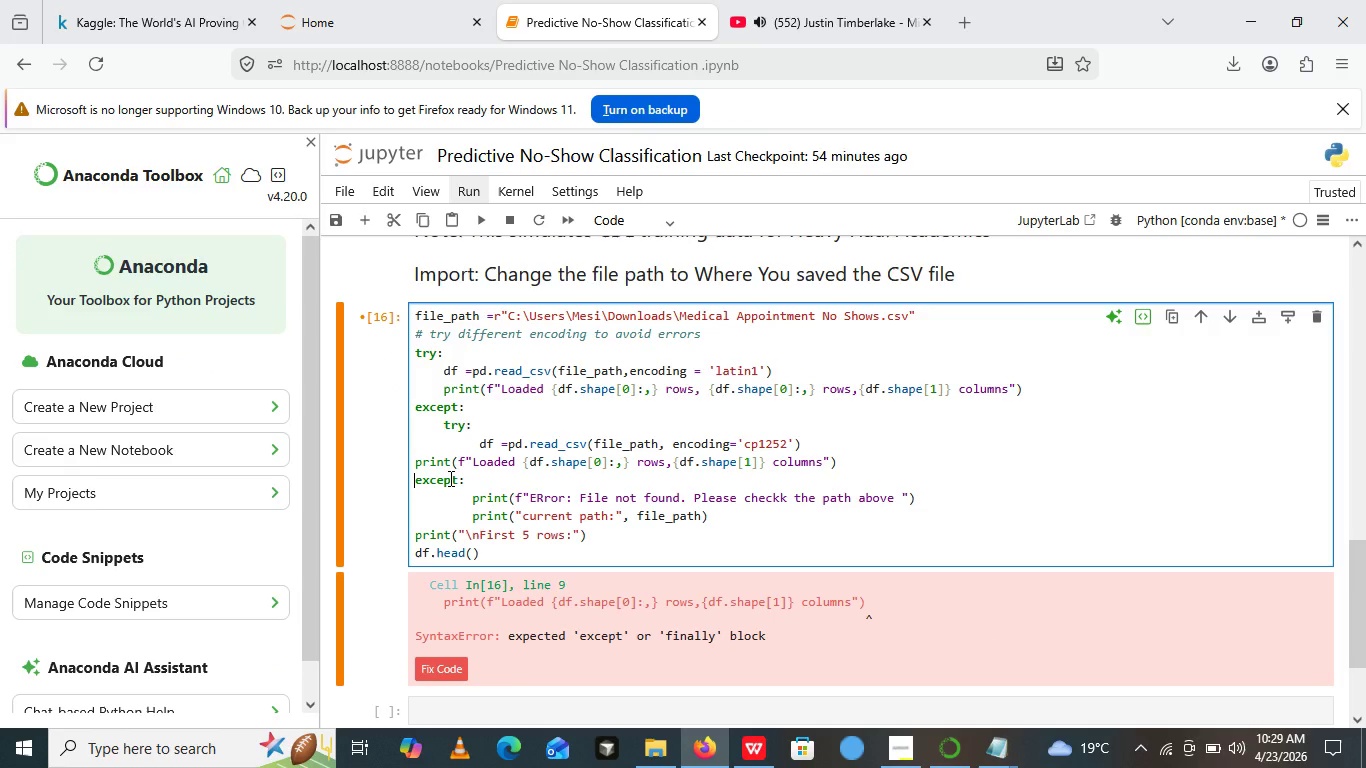 
key(Backspace)
 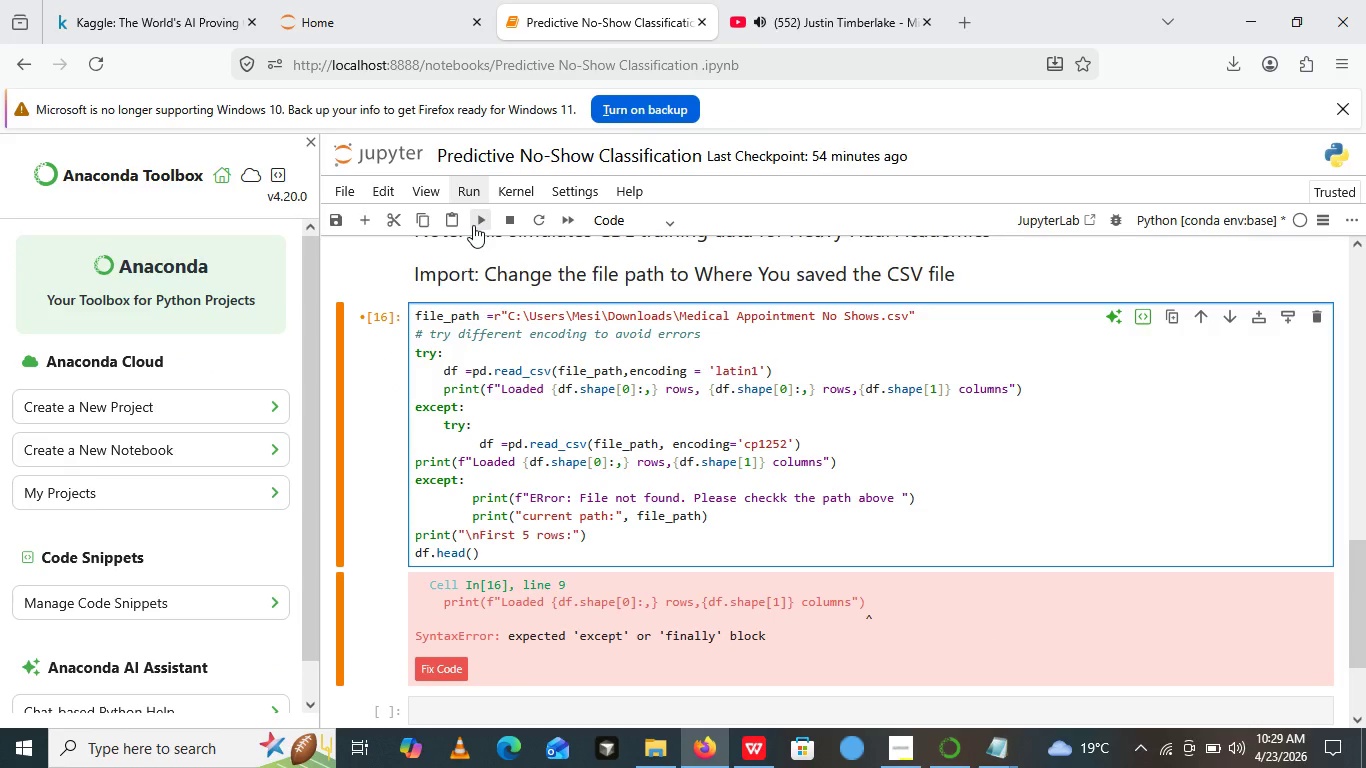 
left_click([473, 225])
 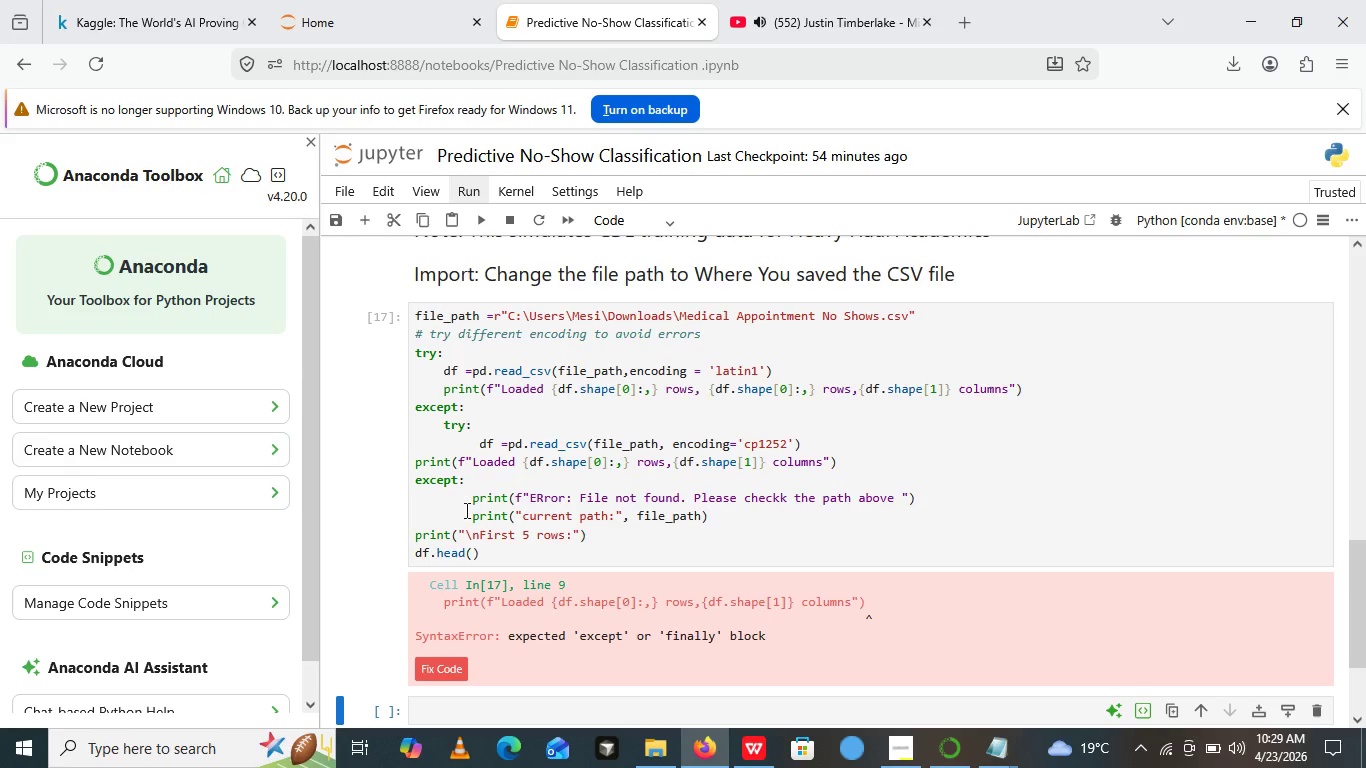 
left_click([474, 500])
 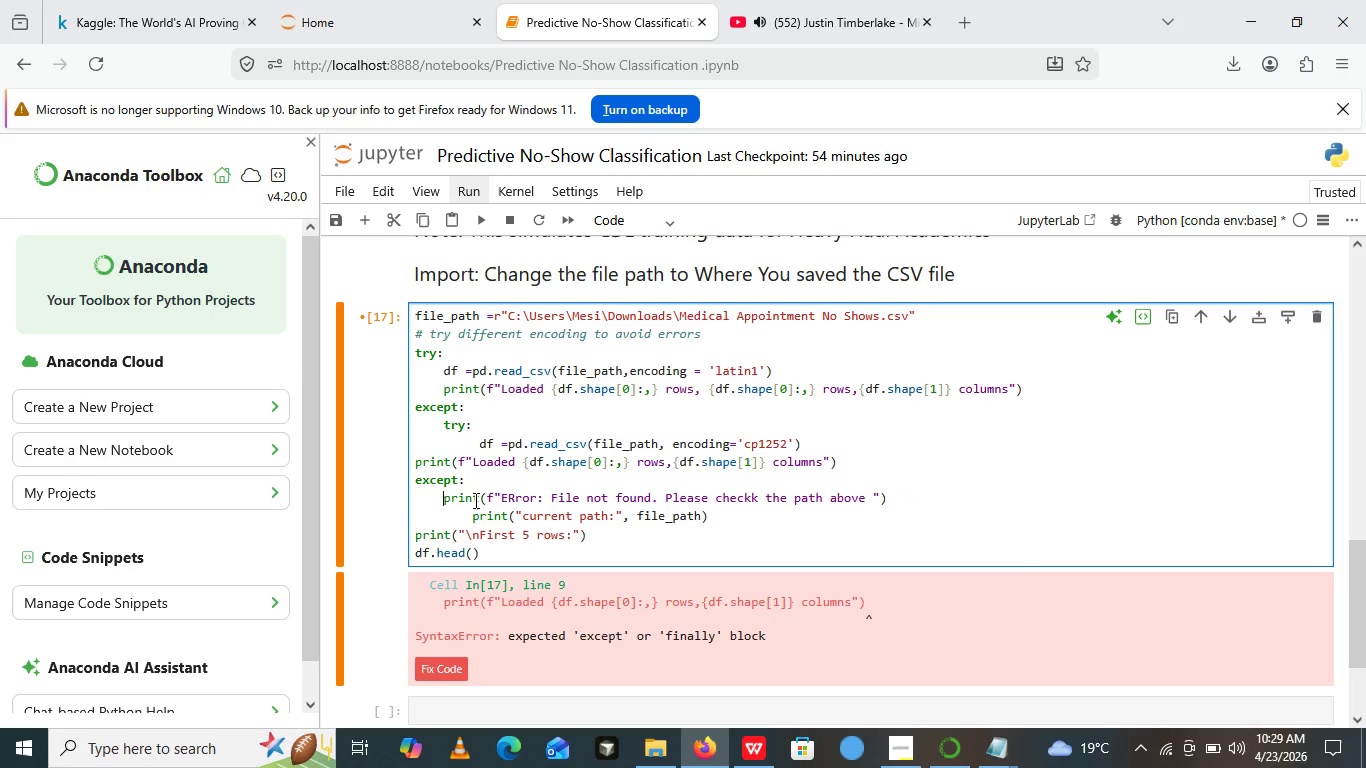 
key(Backspace)
 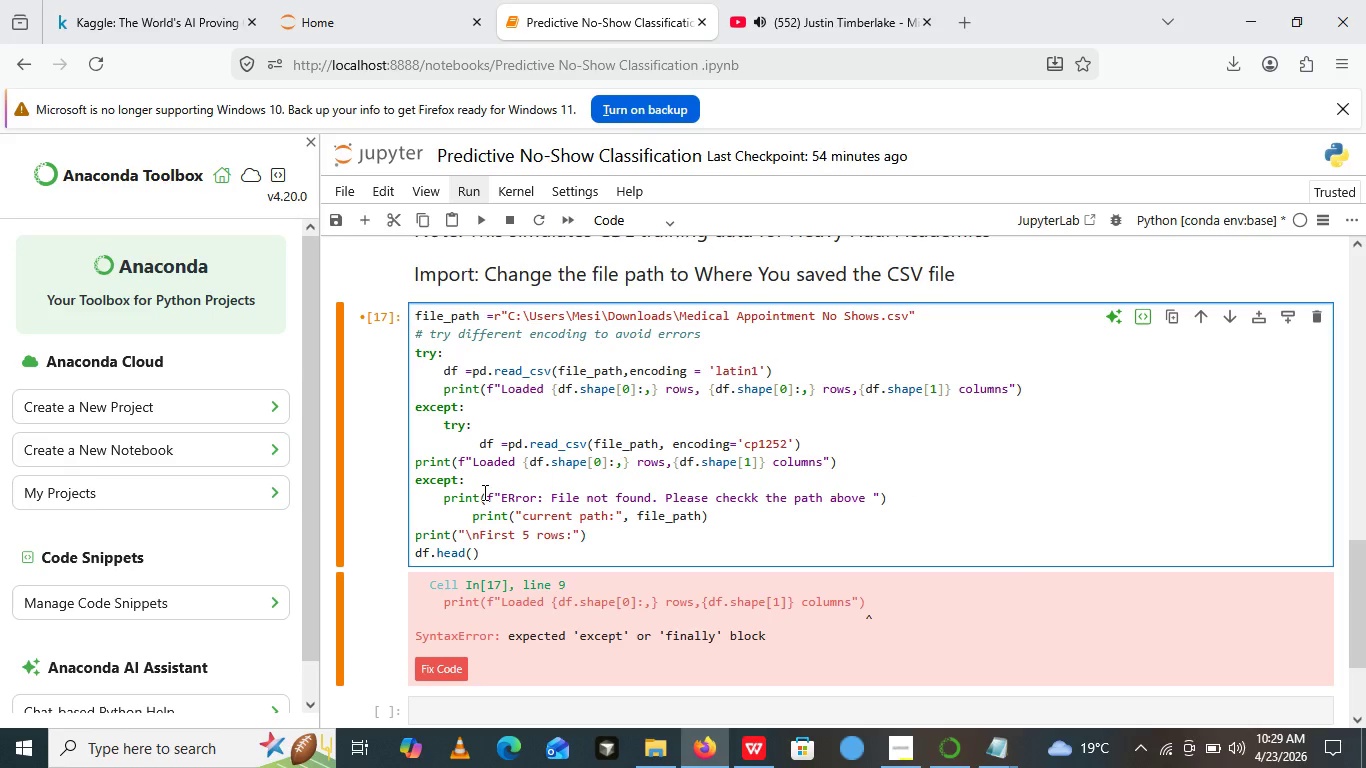 
key(Backspace)
 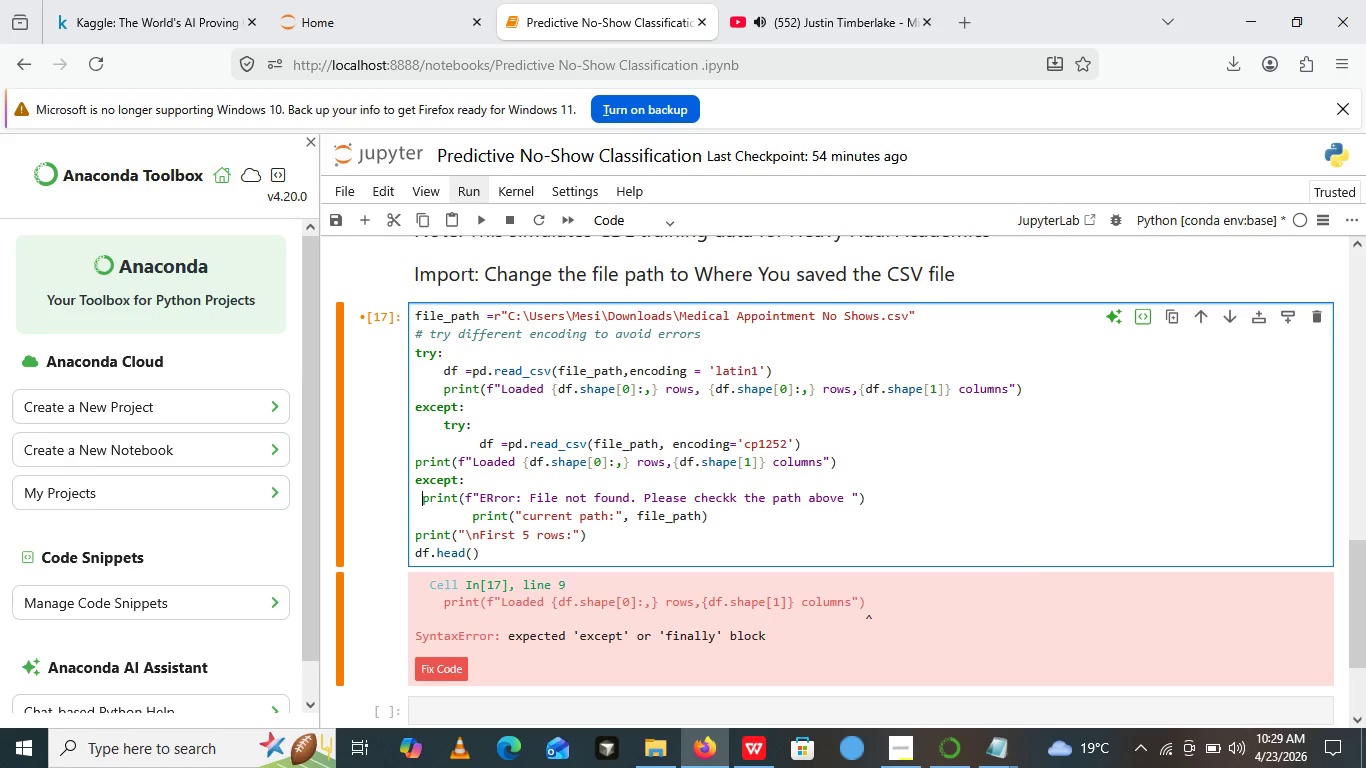 
key(Space)
 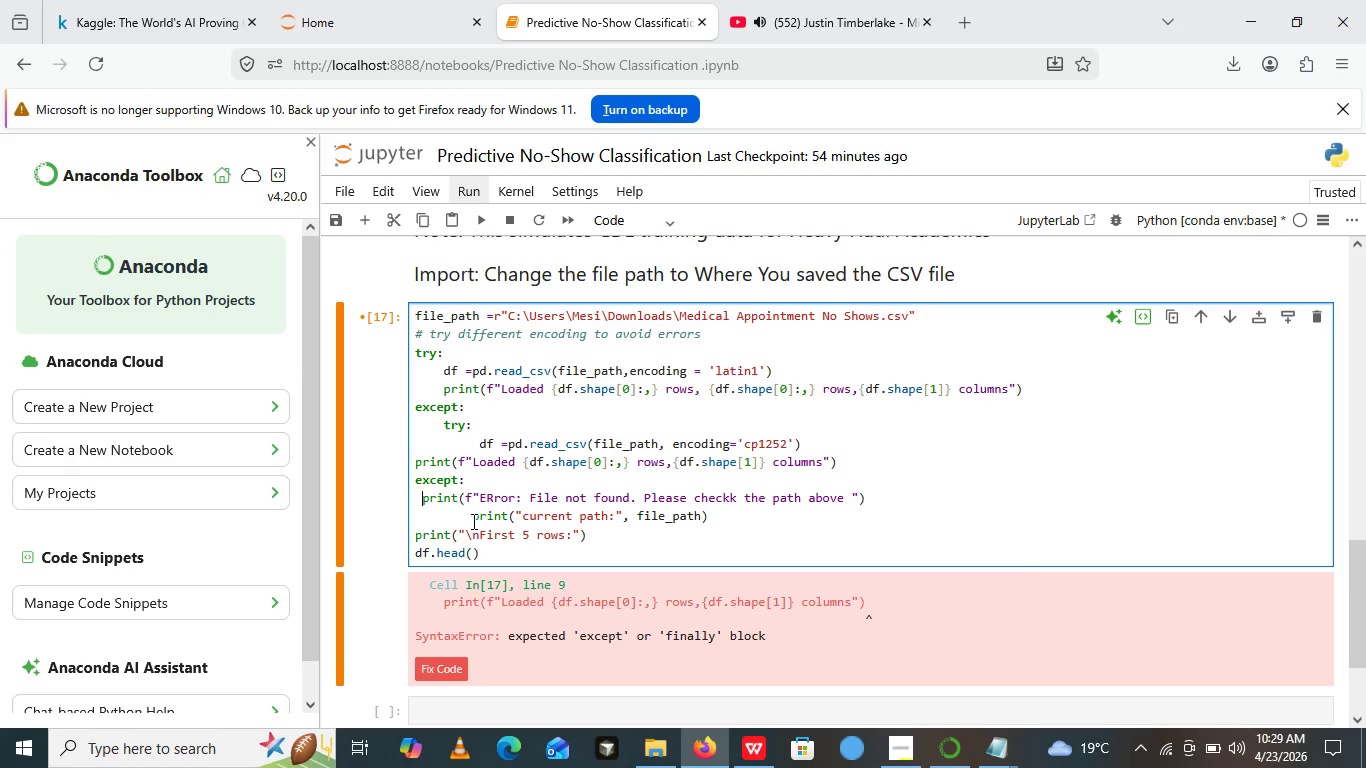 
left_click([472, 521])
 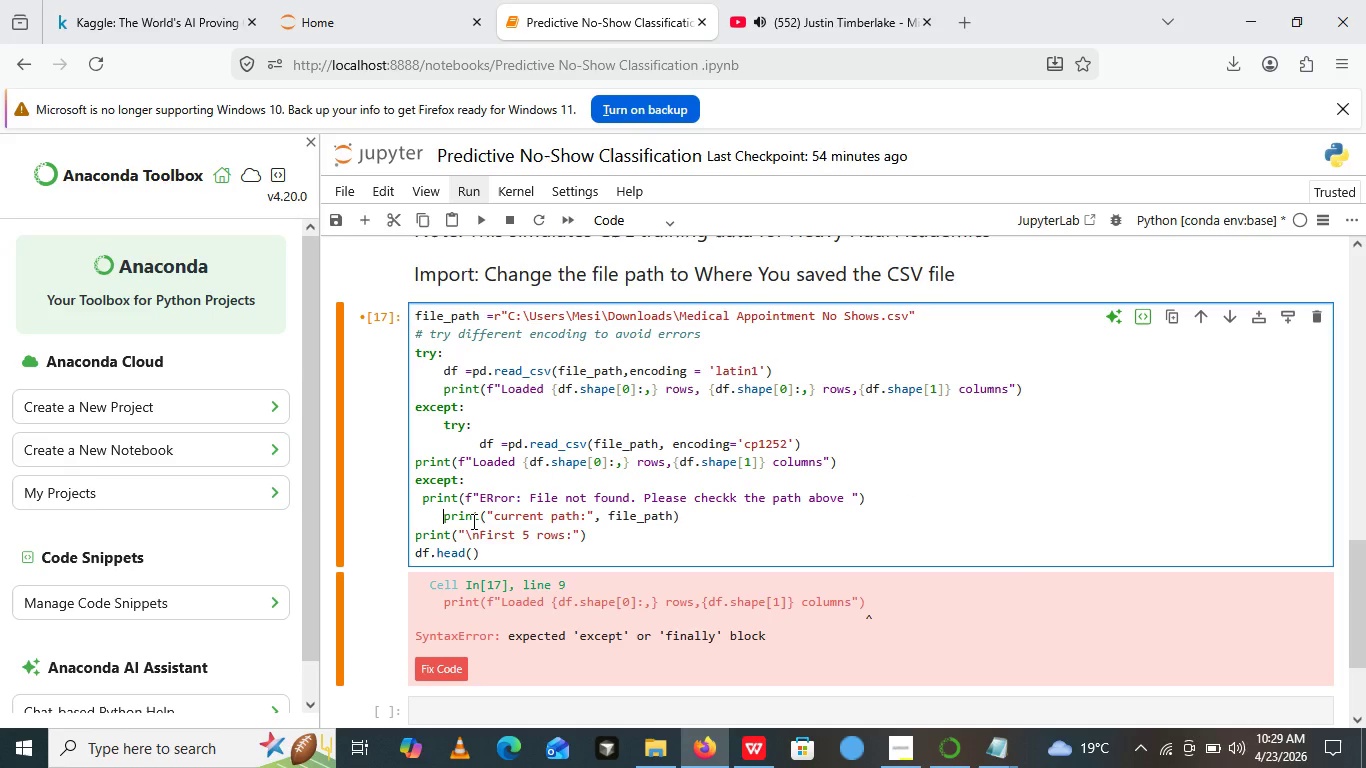 
key(Backspace)
 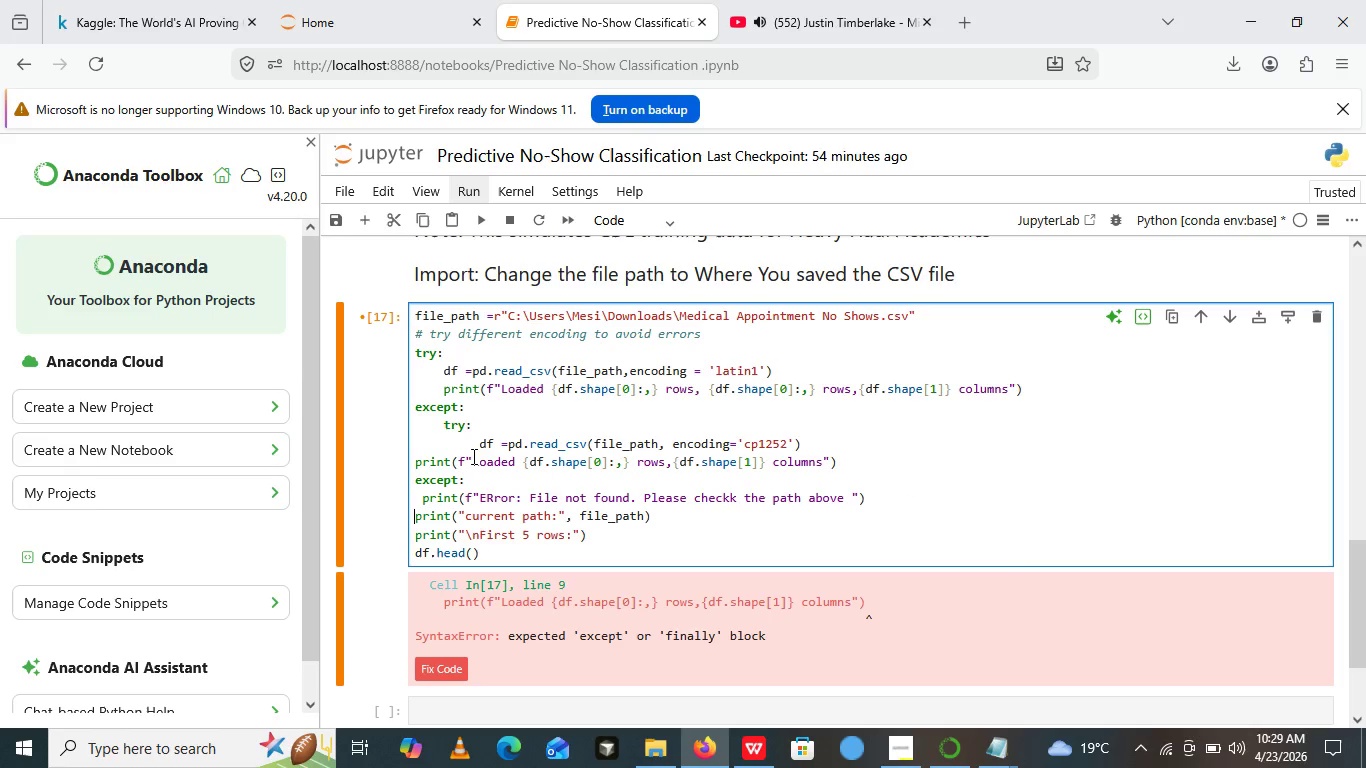 
key(Backspace)
 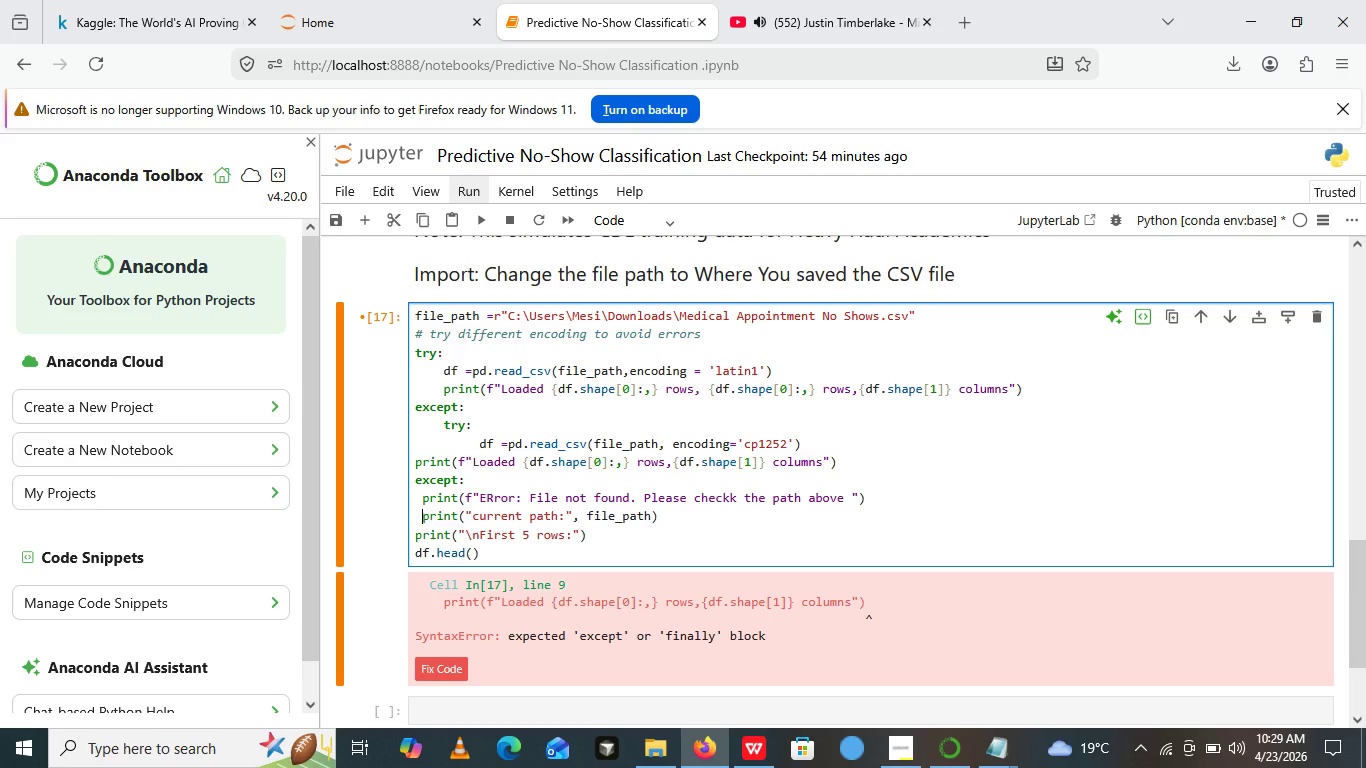 
key(Space)
 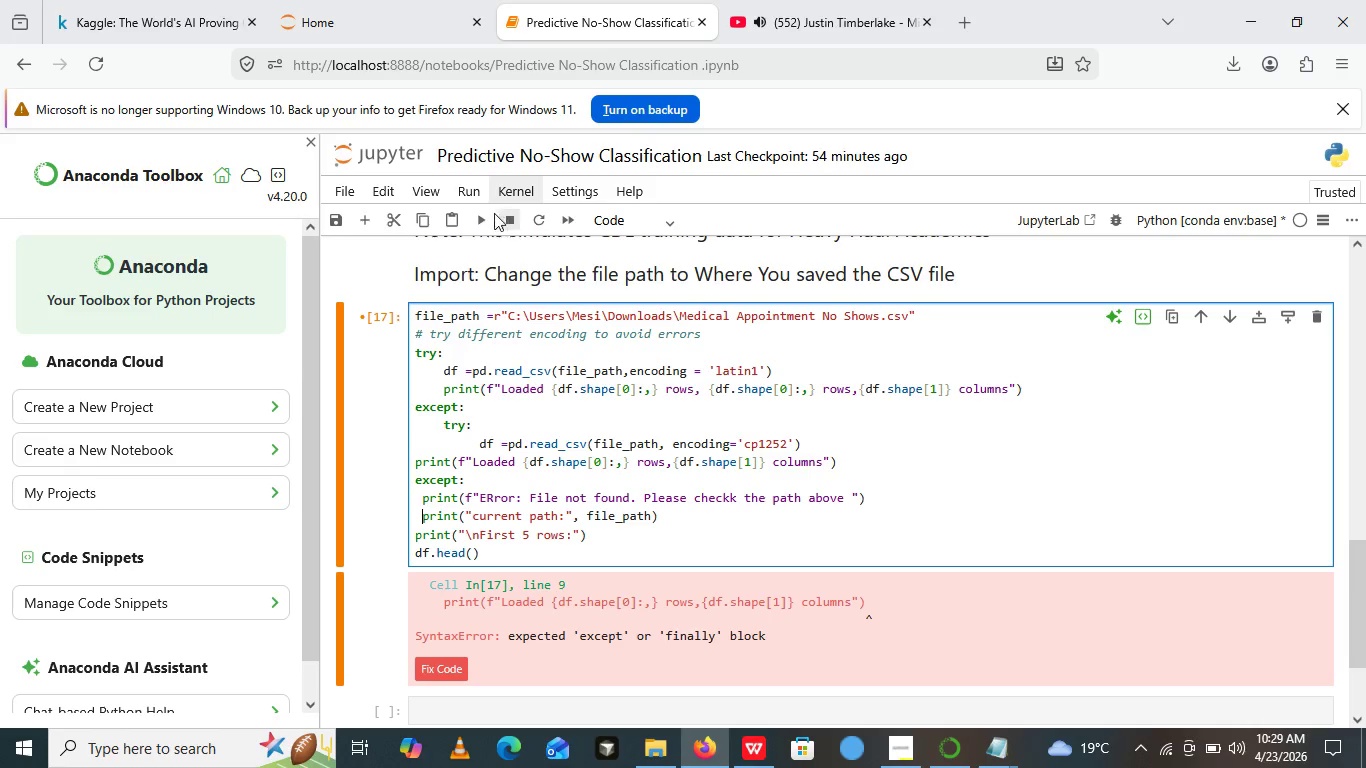 
left_click([486, 213])
 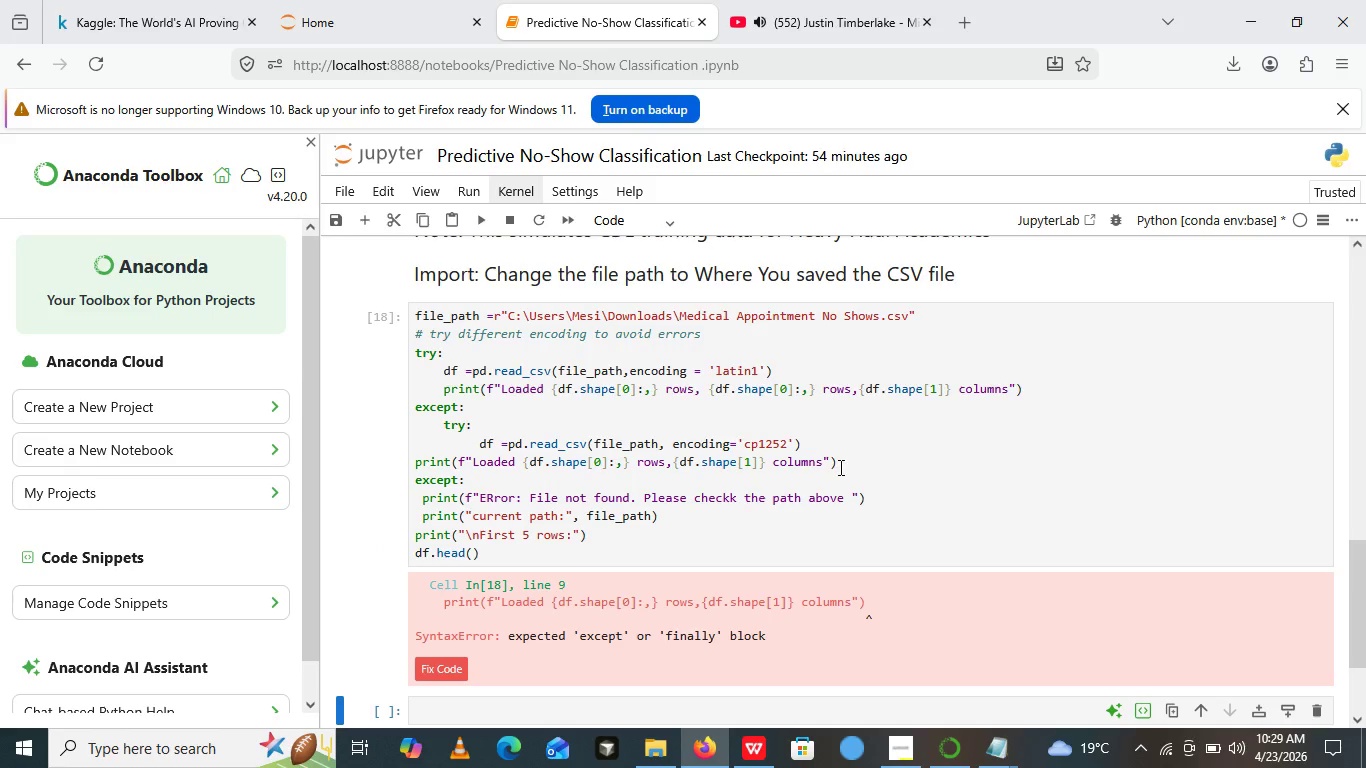 
left_click([839, 466])
 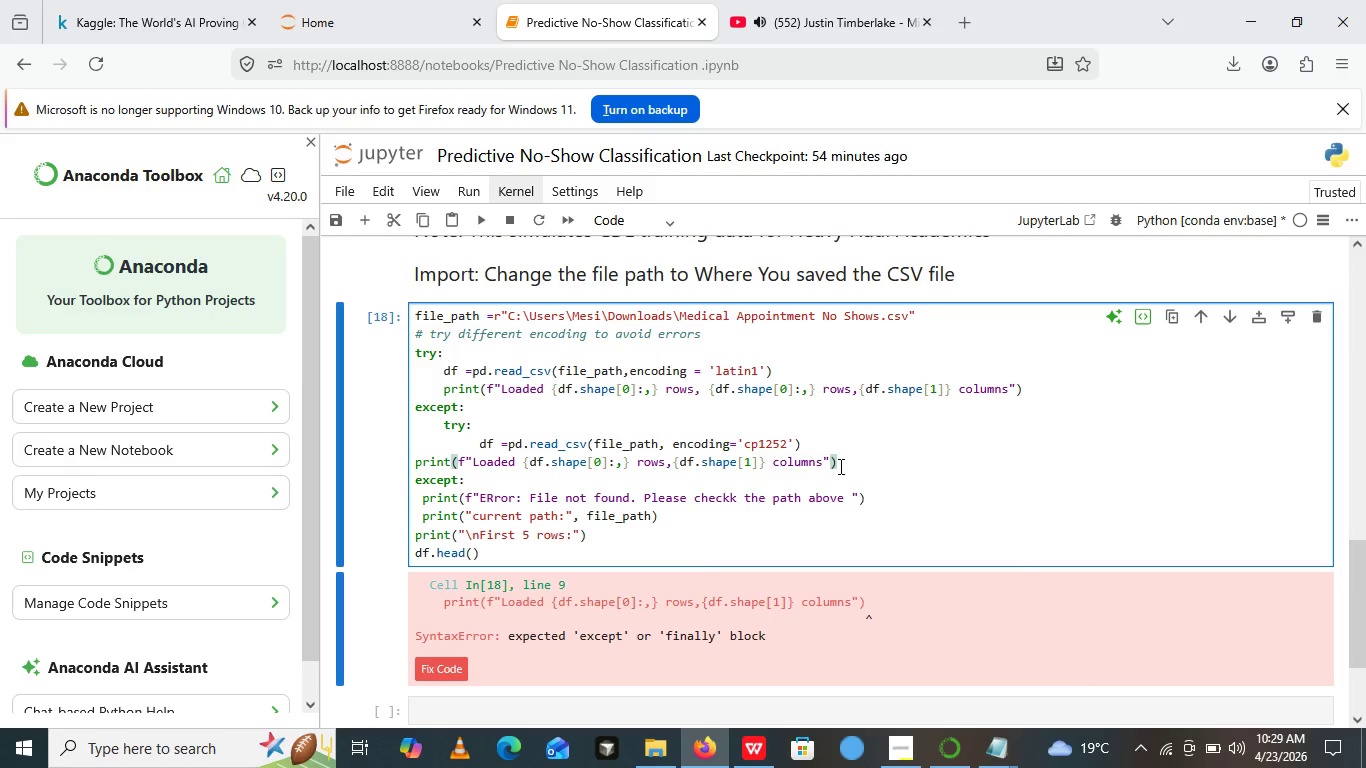 
key(Enter)
 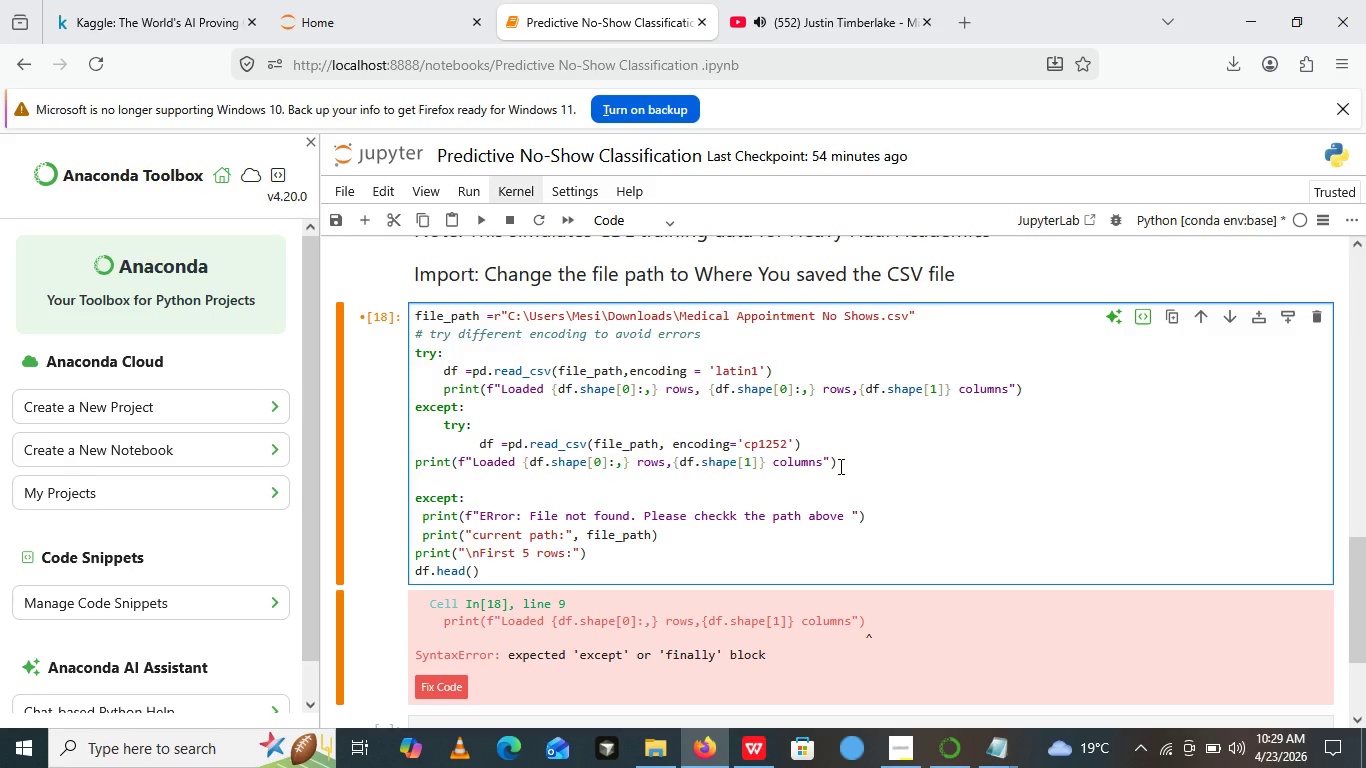 
key(Control+A)
 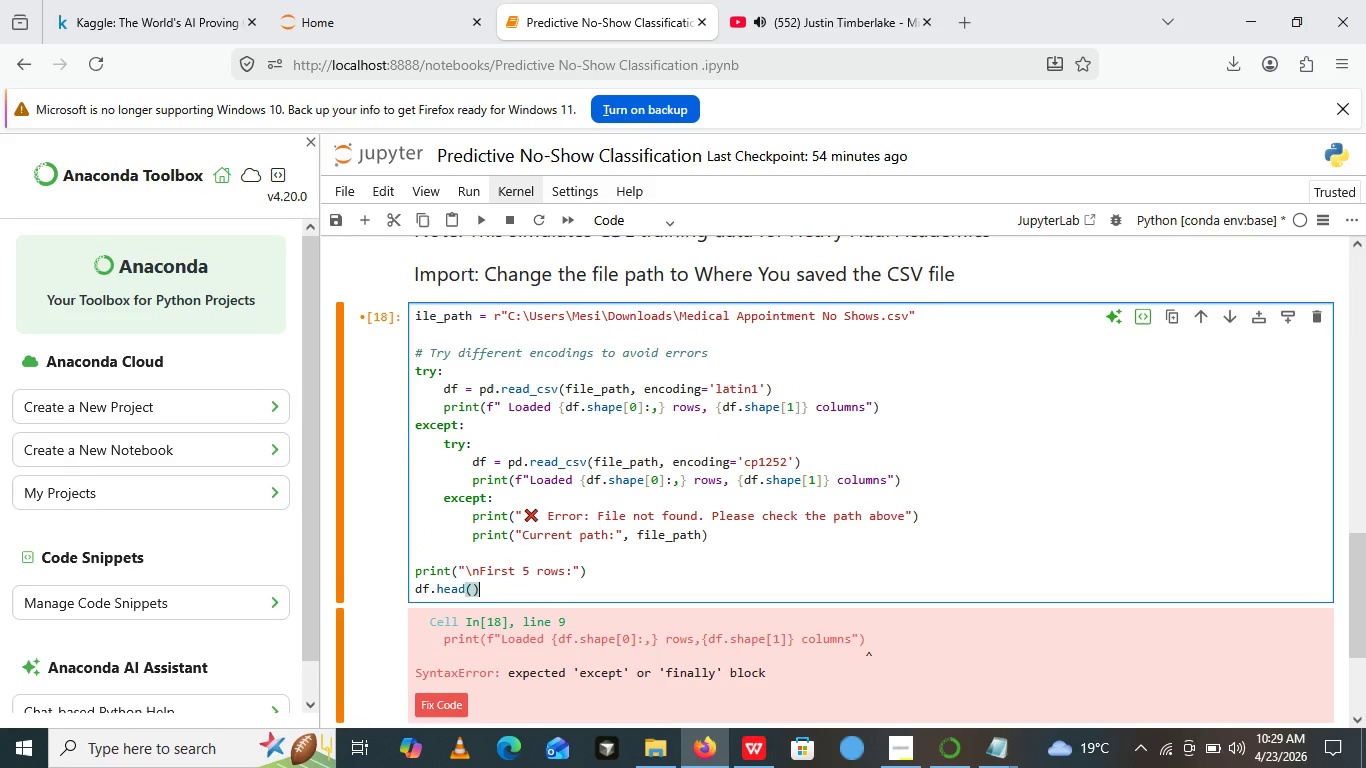 
key(Control+V)
 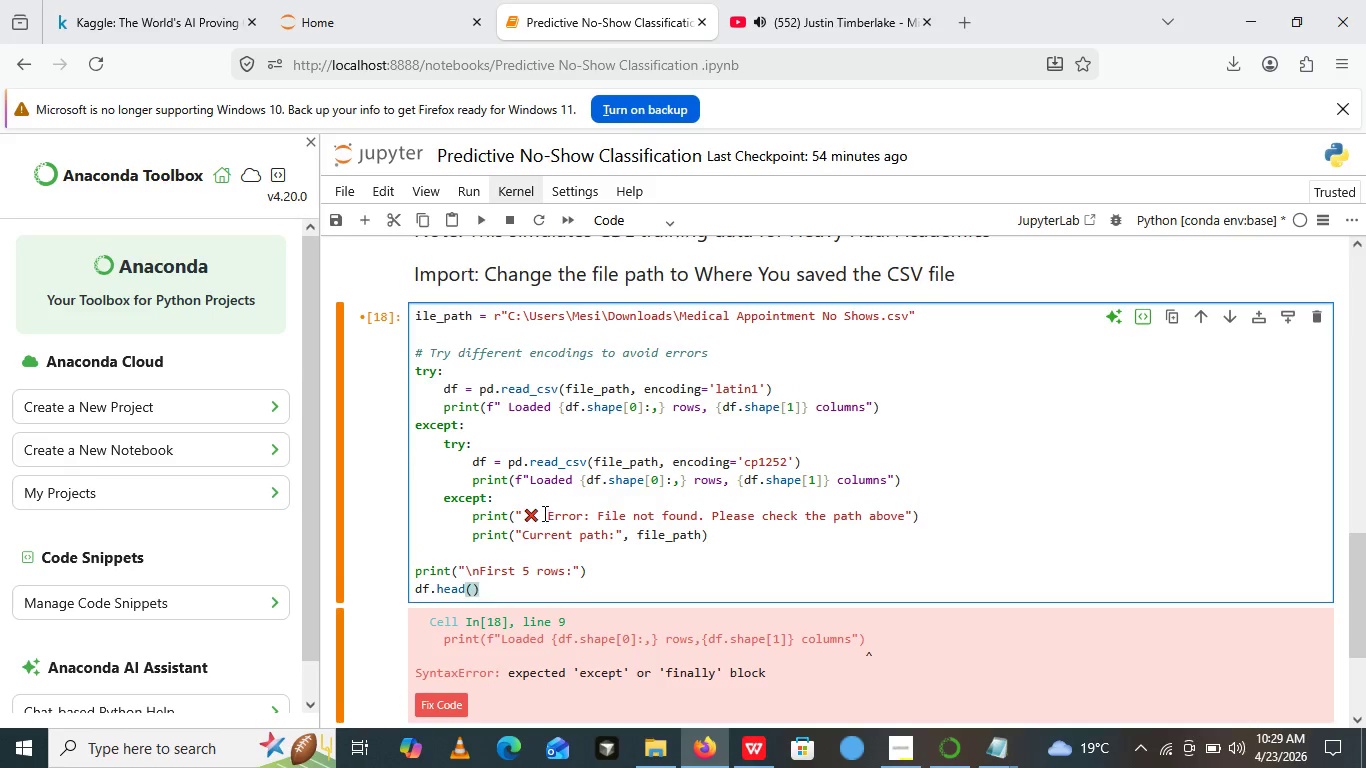 
left_click([543, 513])
 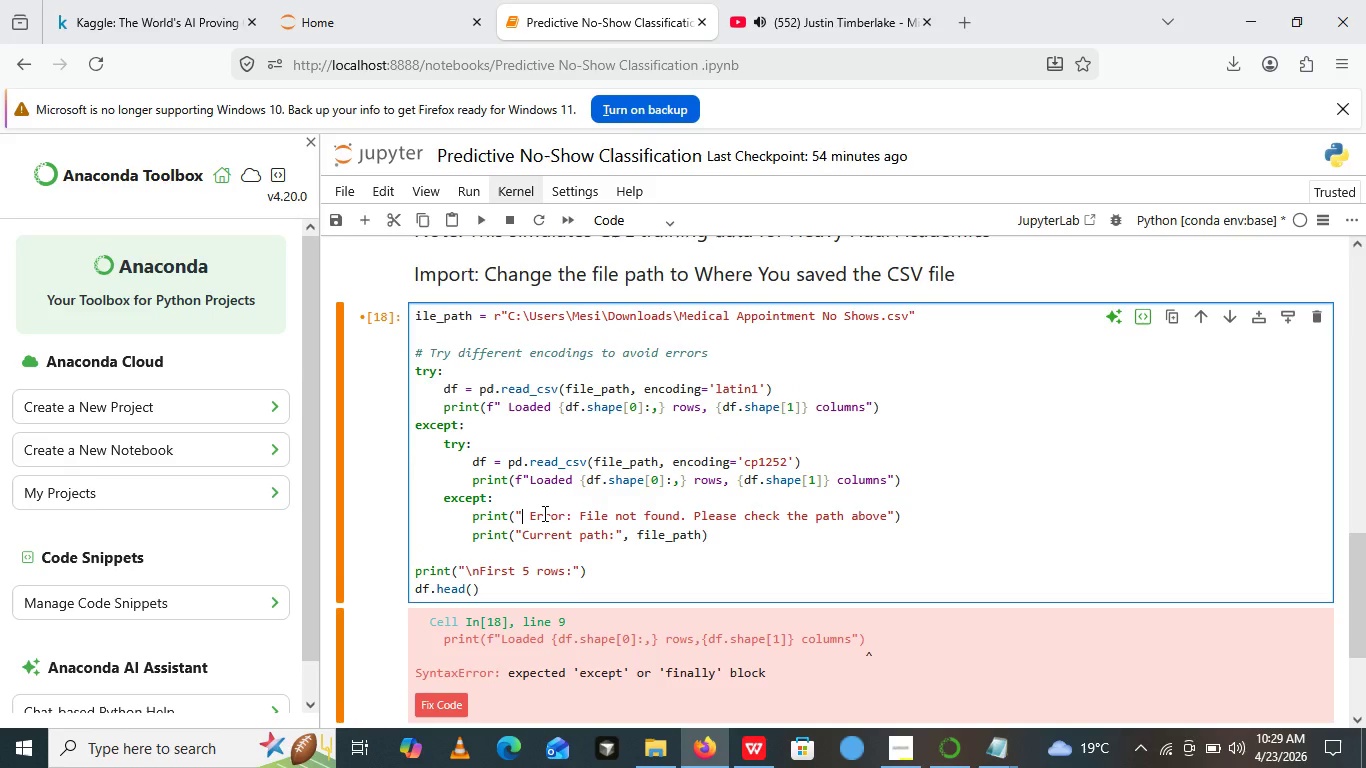 
key(Backspace)
 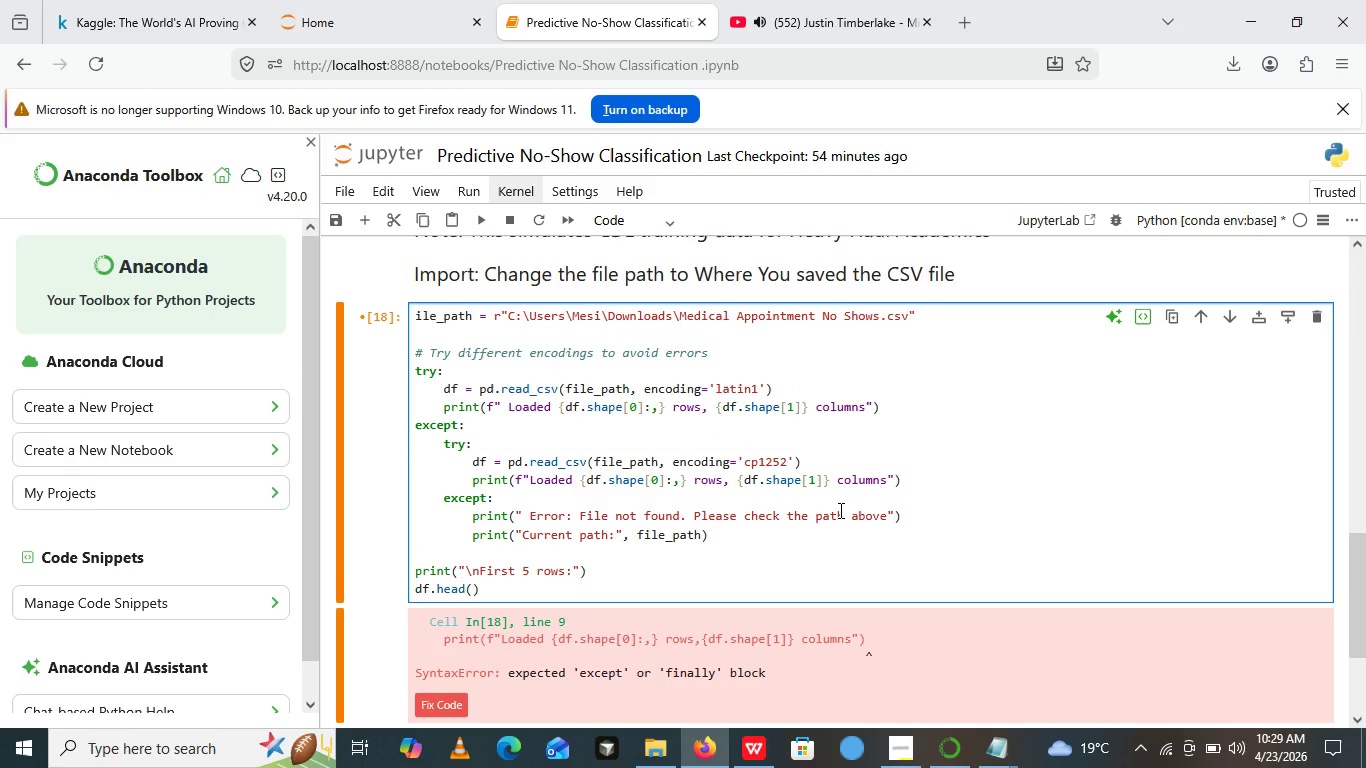 
wait(8.83)
 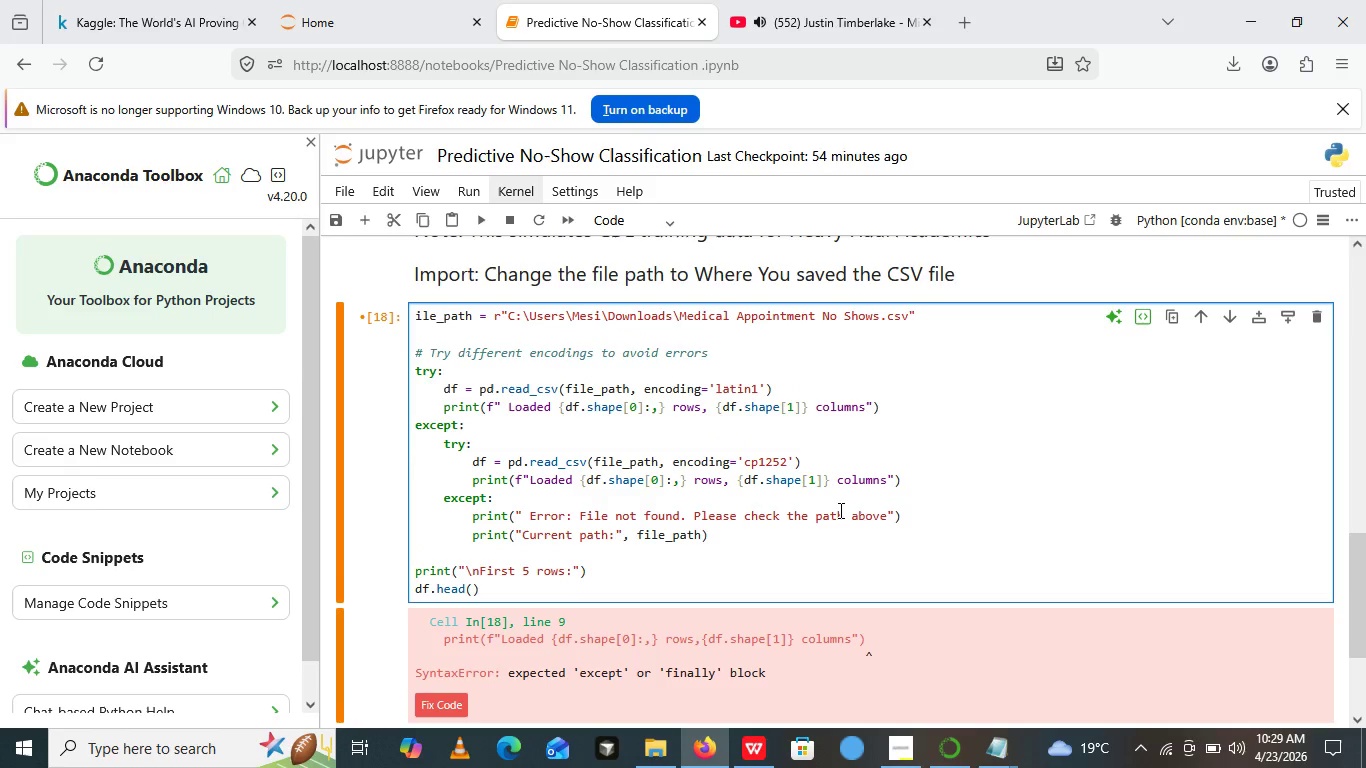 
left_click([484, 514])
 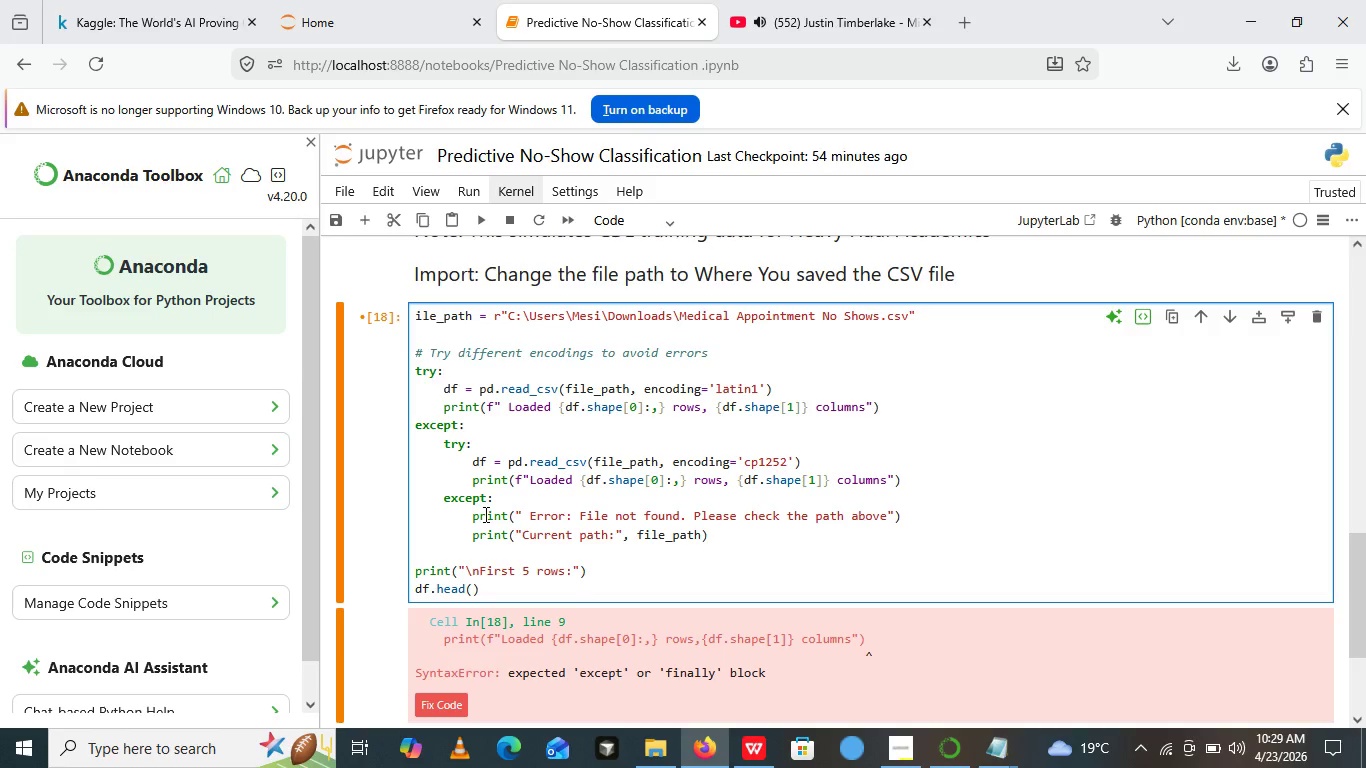 
key(Control+Z)
 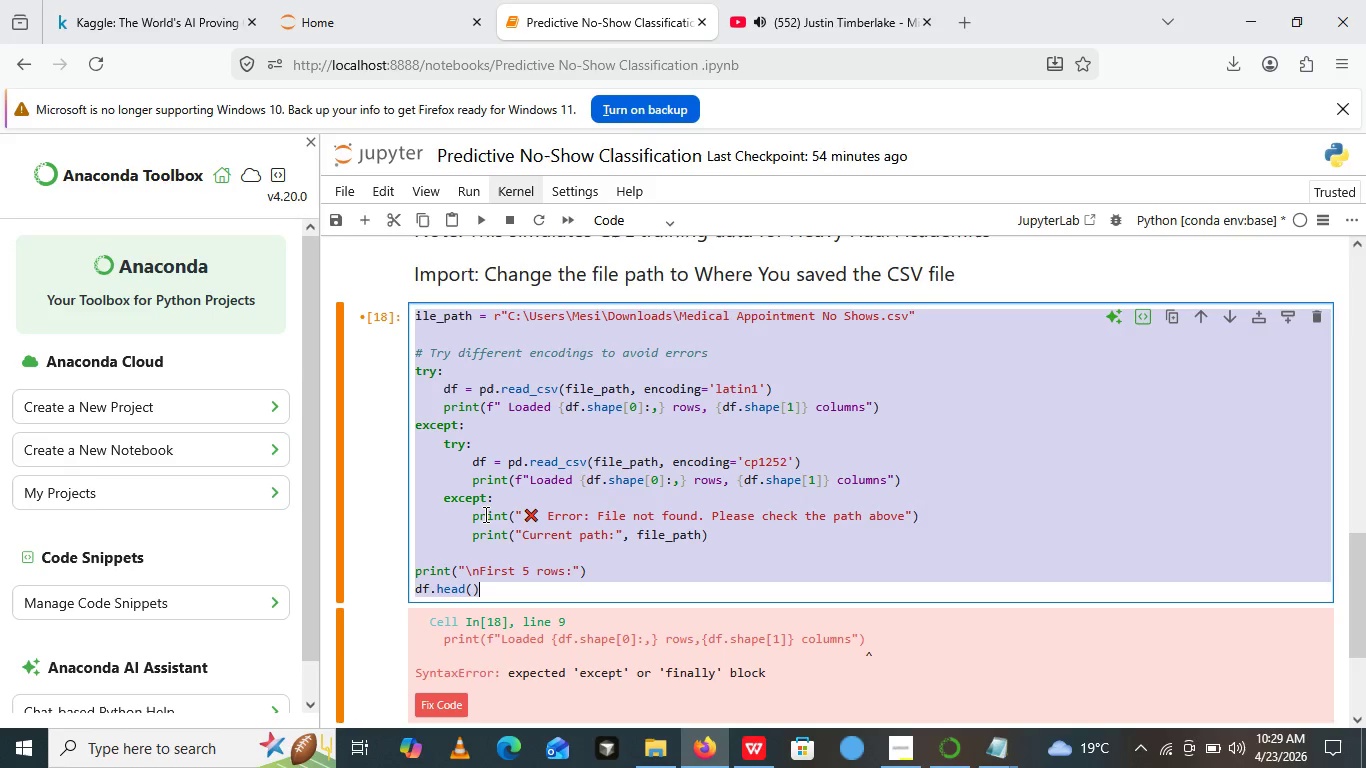 
key(Control+A)
 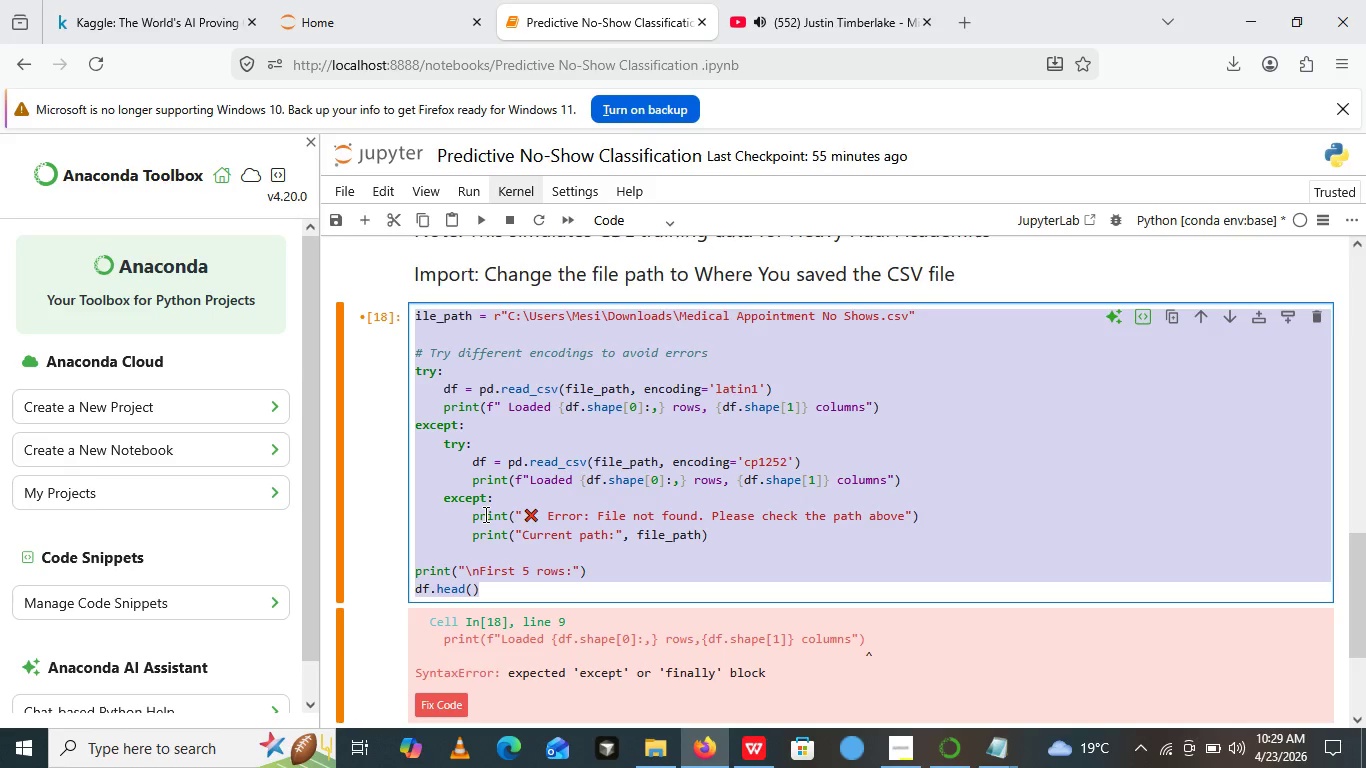 
key(Control+Z)
 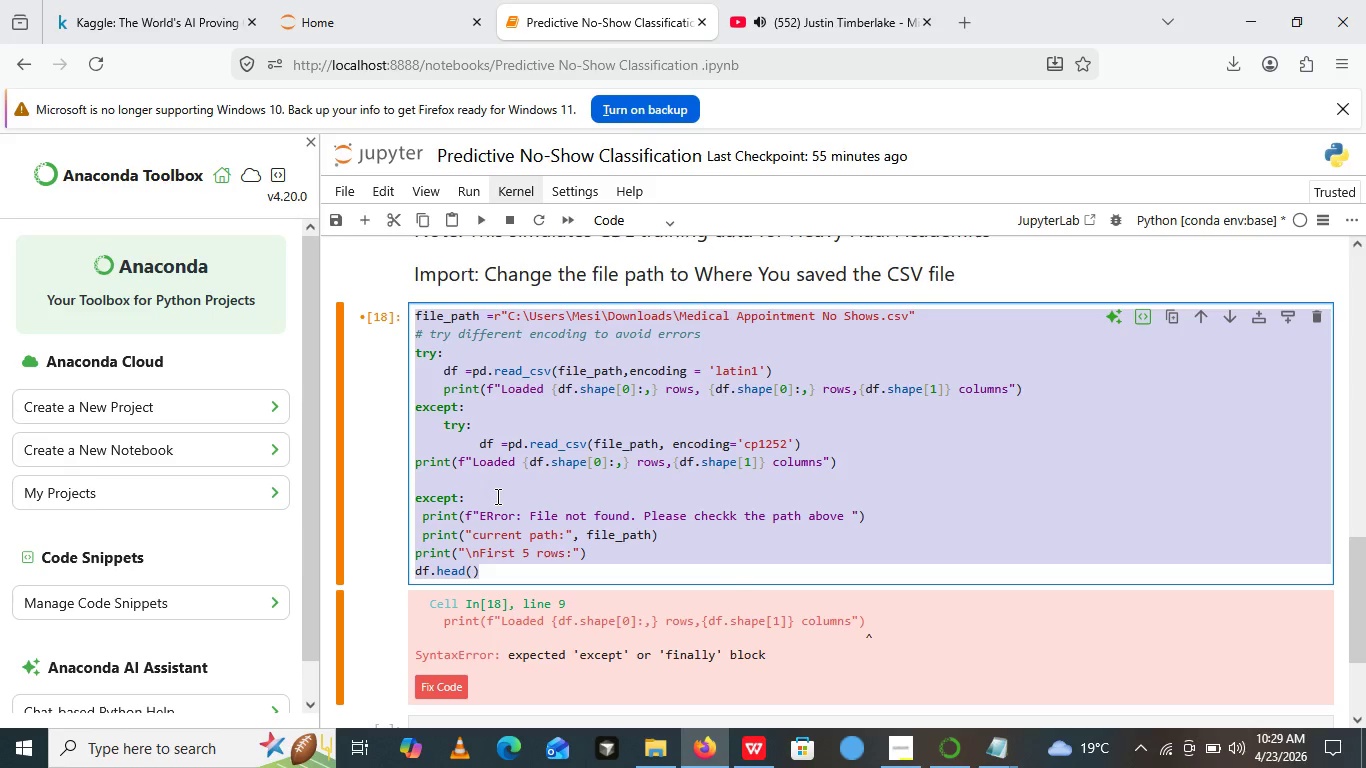 
left_click([496, 496])
 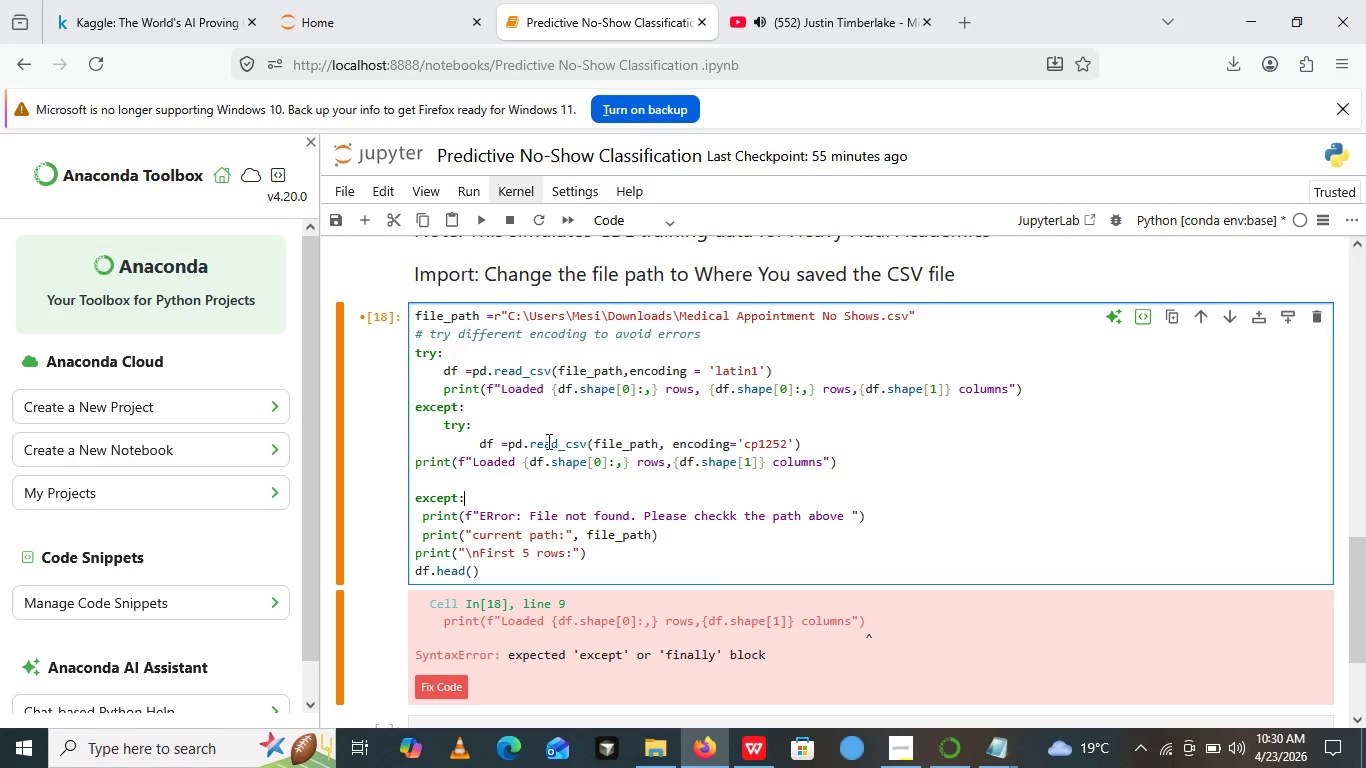 
left_click([547, 441])
 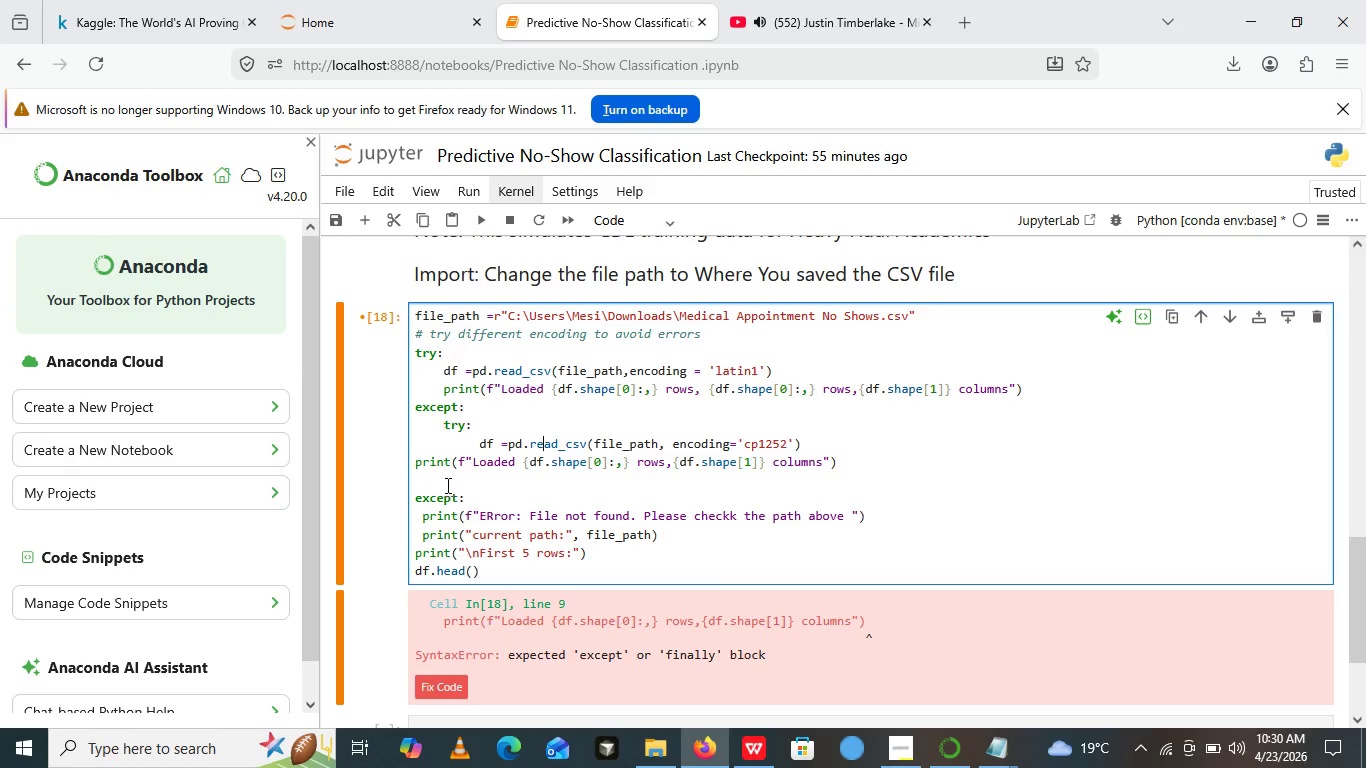 
wait(5.95)
 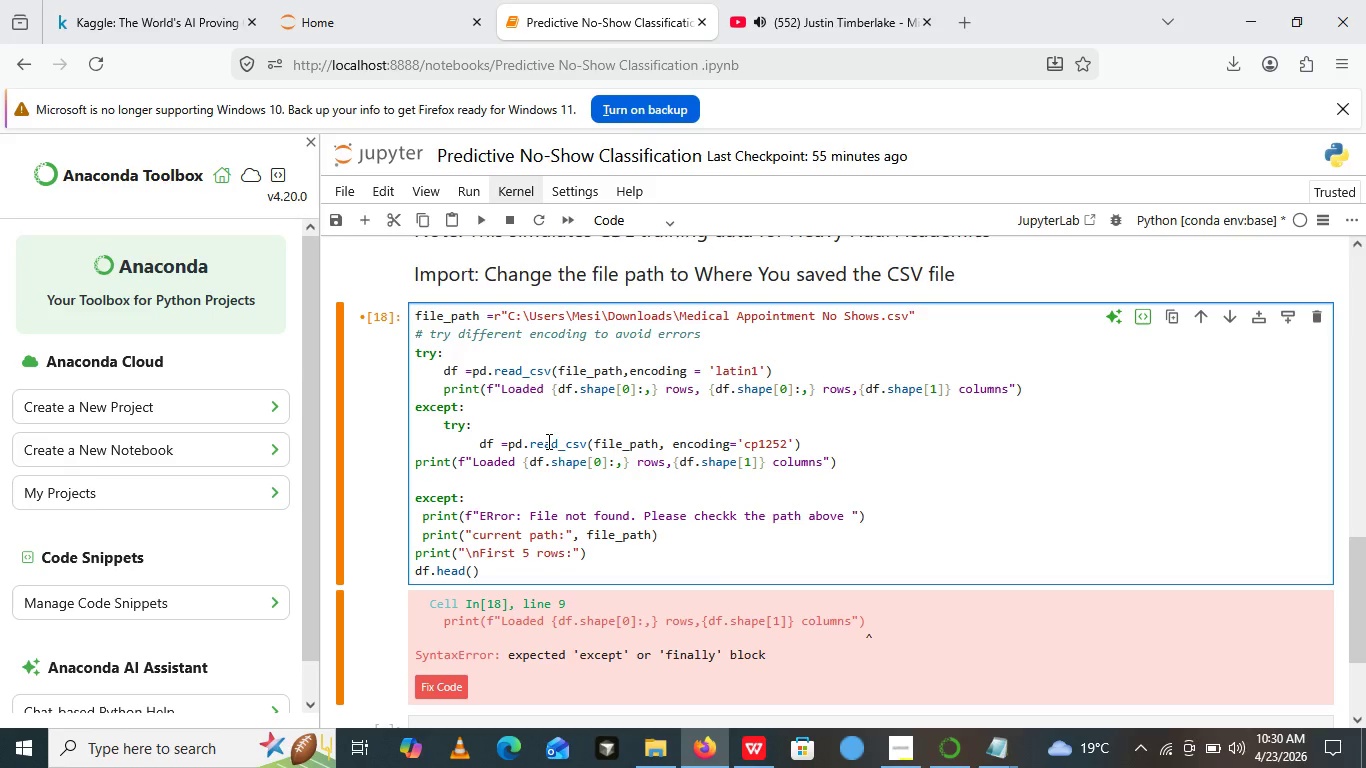 
left_click([418, 497])
 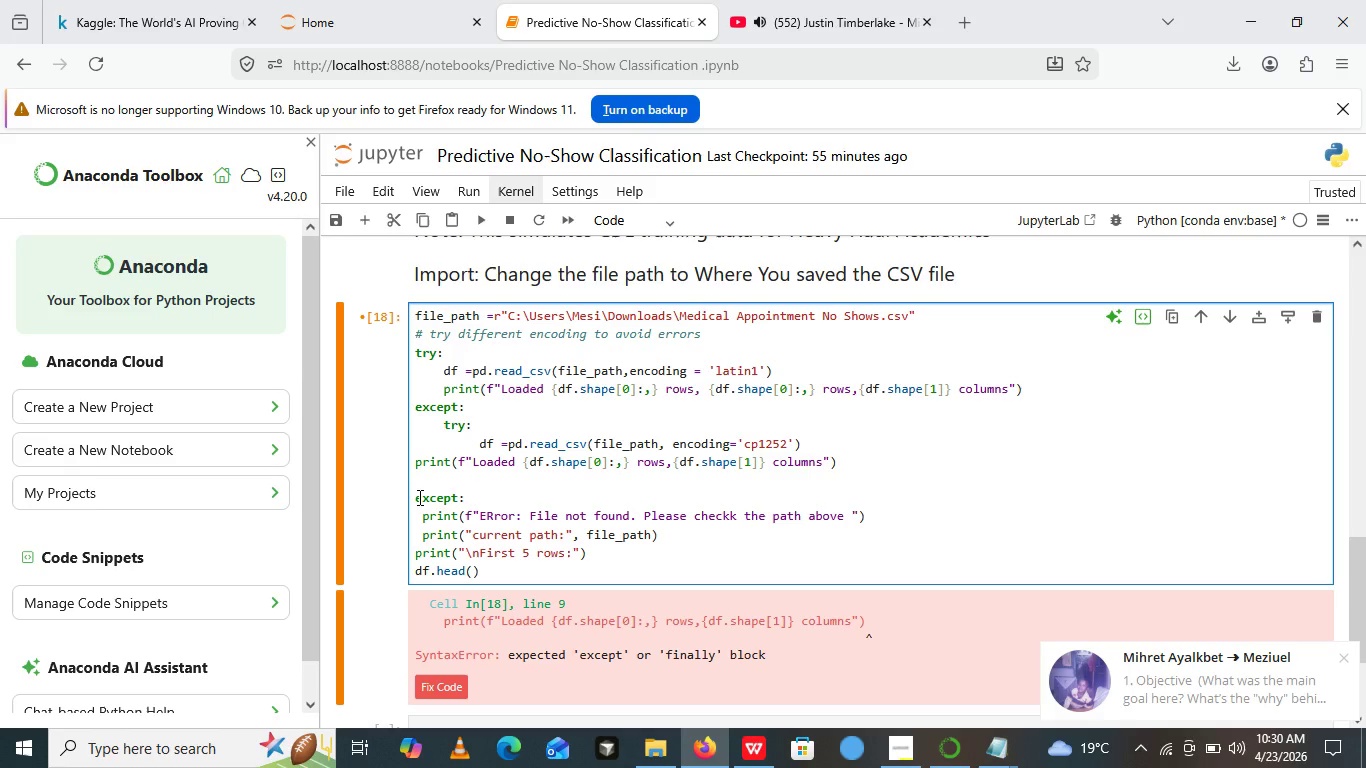 
wait(9.17)
 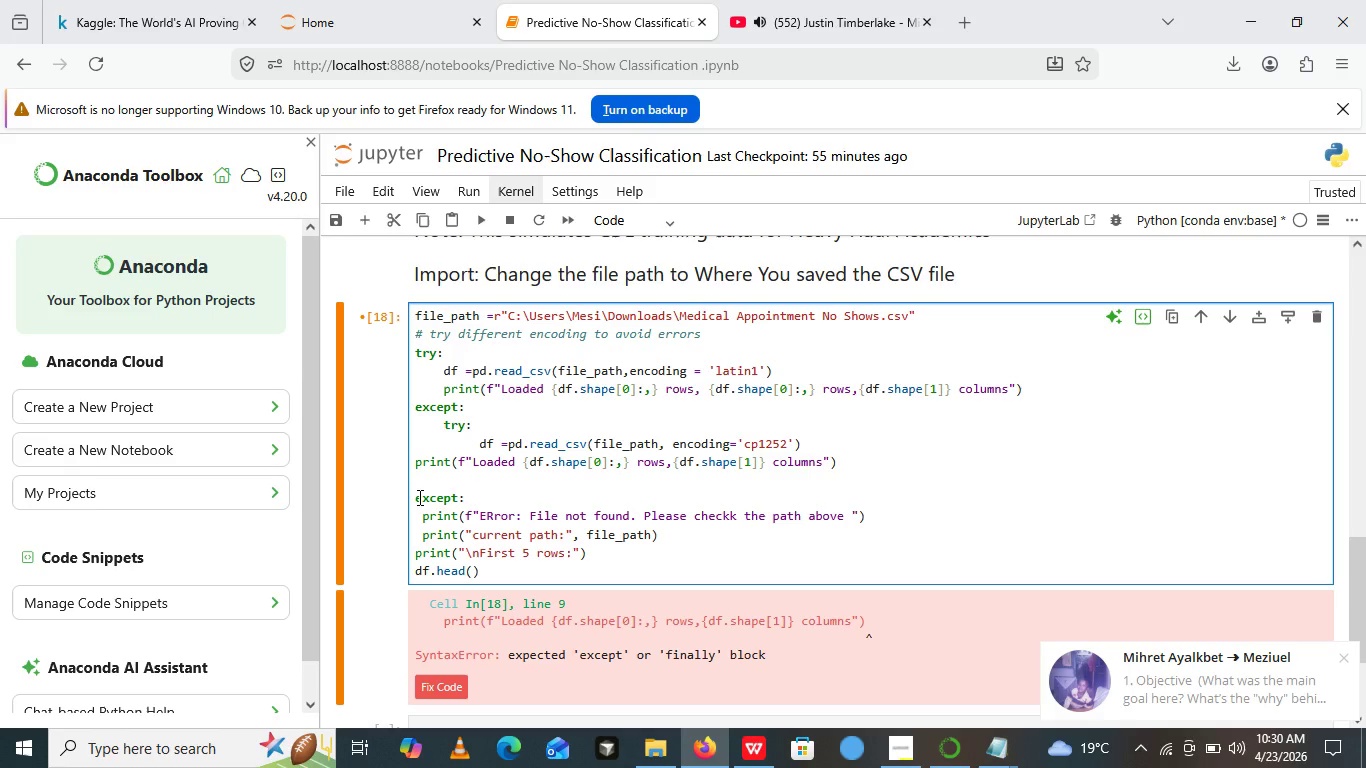 
key(Space)
 